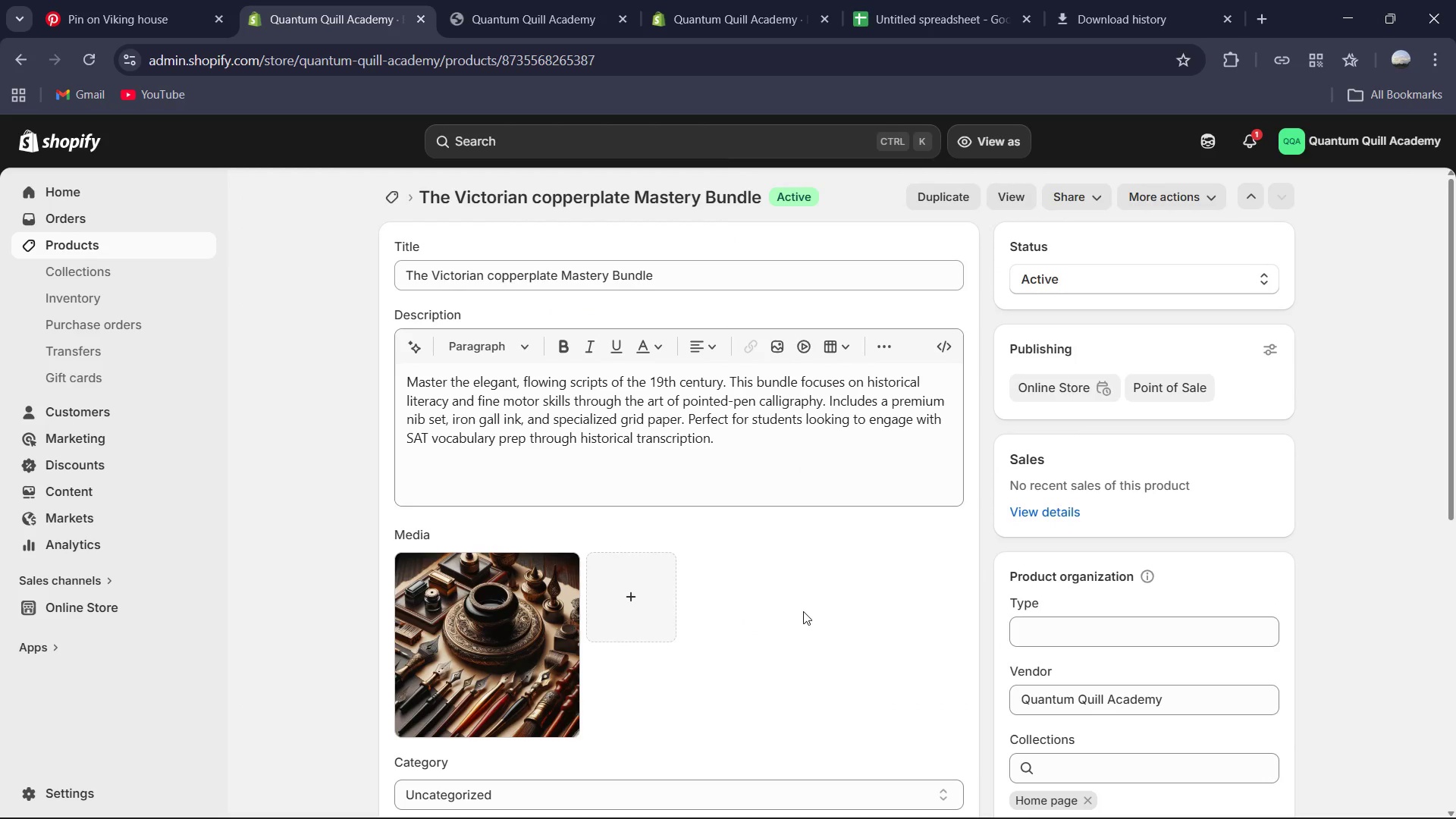 
type(Pointed Pen Cursive )
 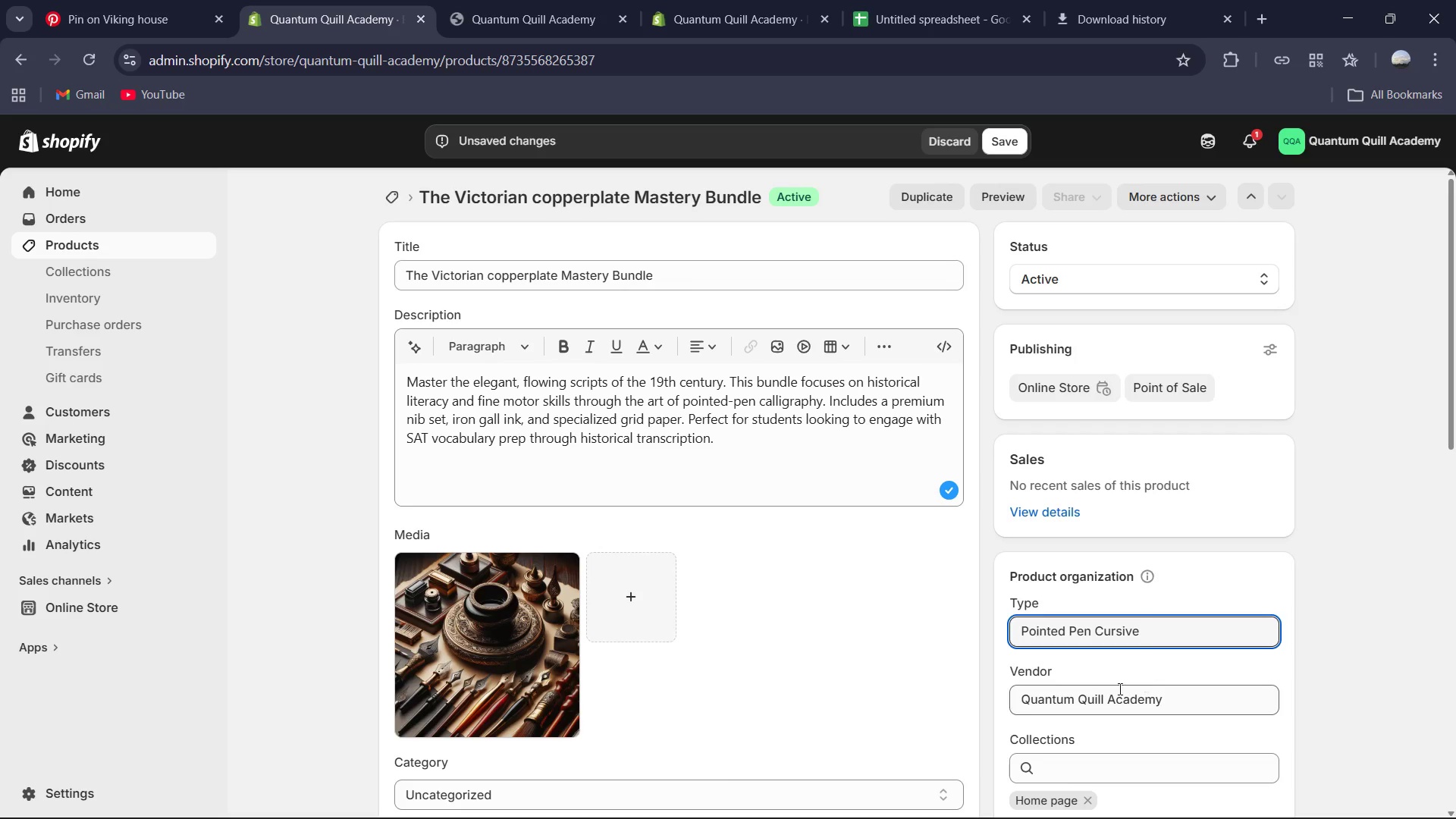 
scroll: coordinate [1022, 613], scroll_direction: down, amount: 4.0
 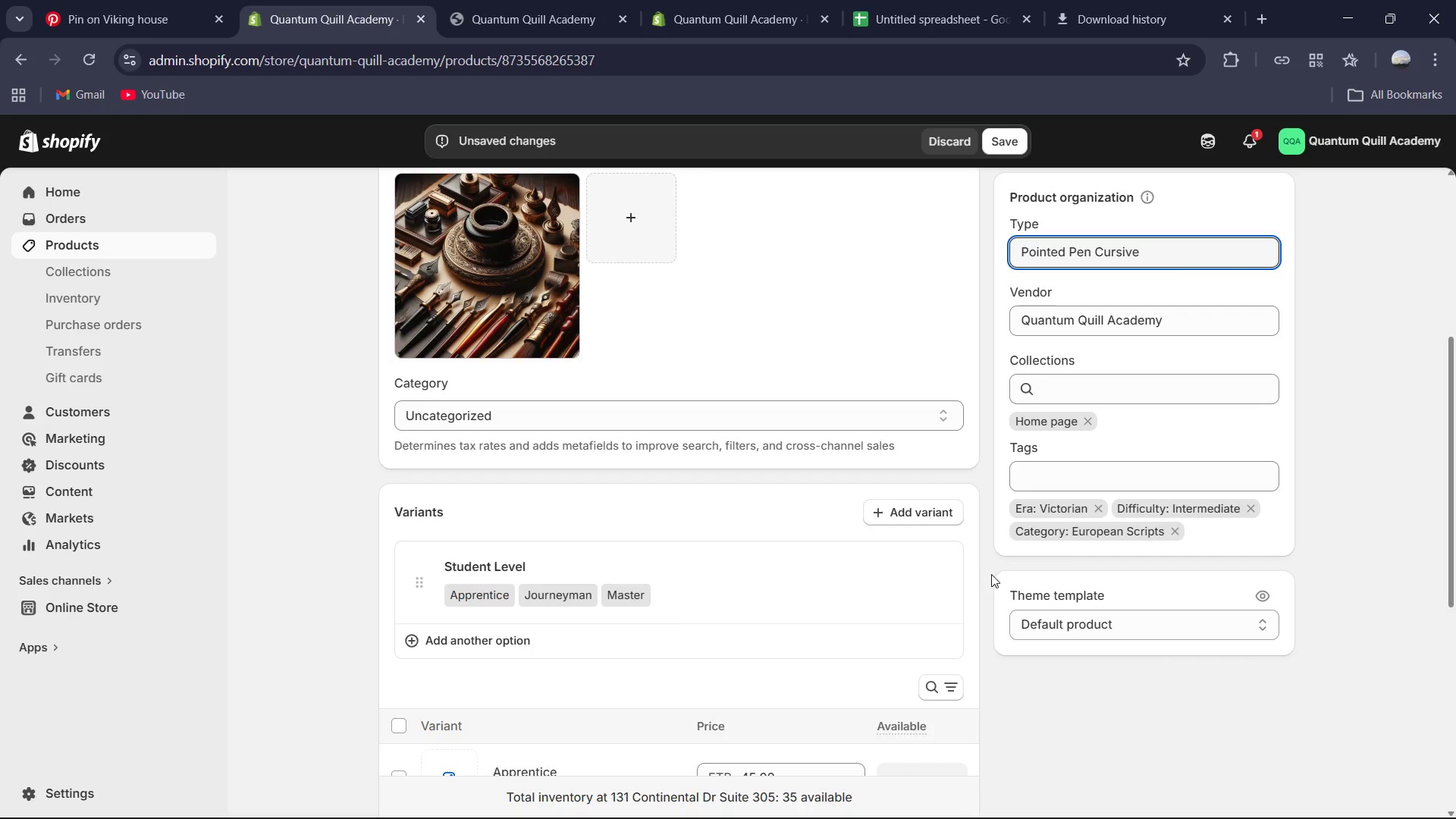 
scroll: coordinate [1017, 492], scroll_direction: up, amount: 2.0
 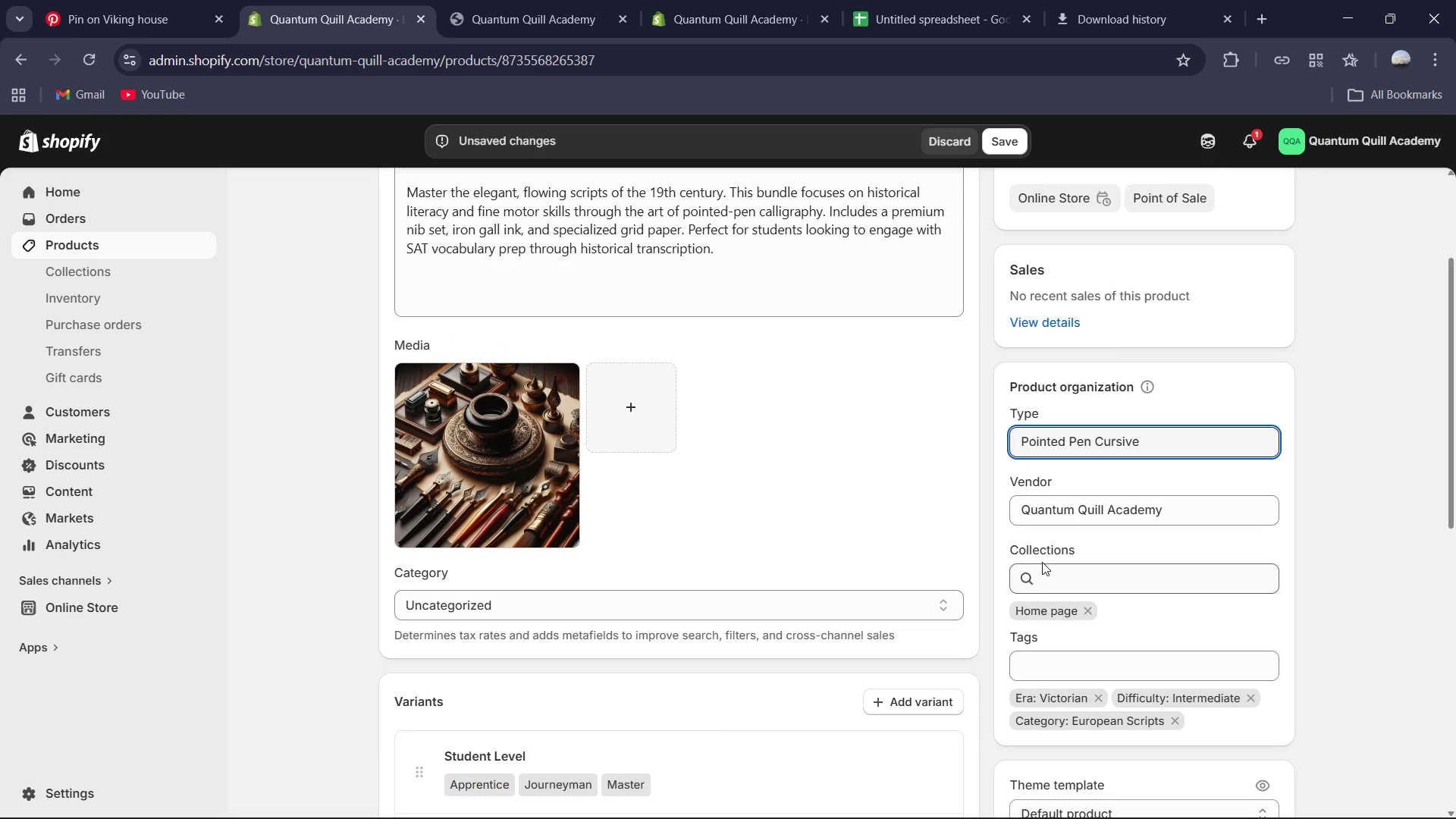 
scroll: coordinate [1012, 604], scroll_direction: down, amount: 8.0
 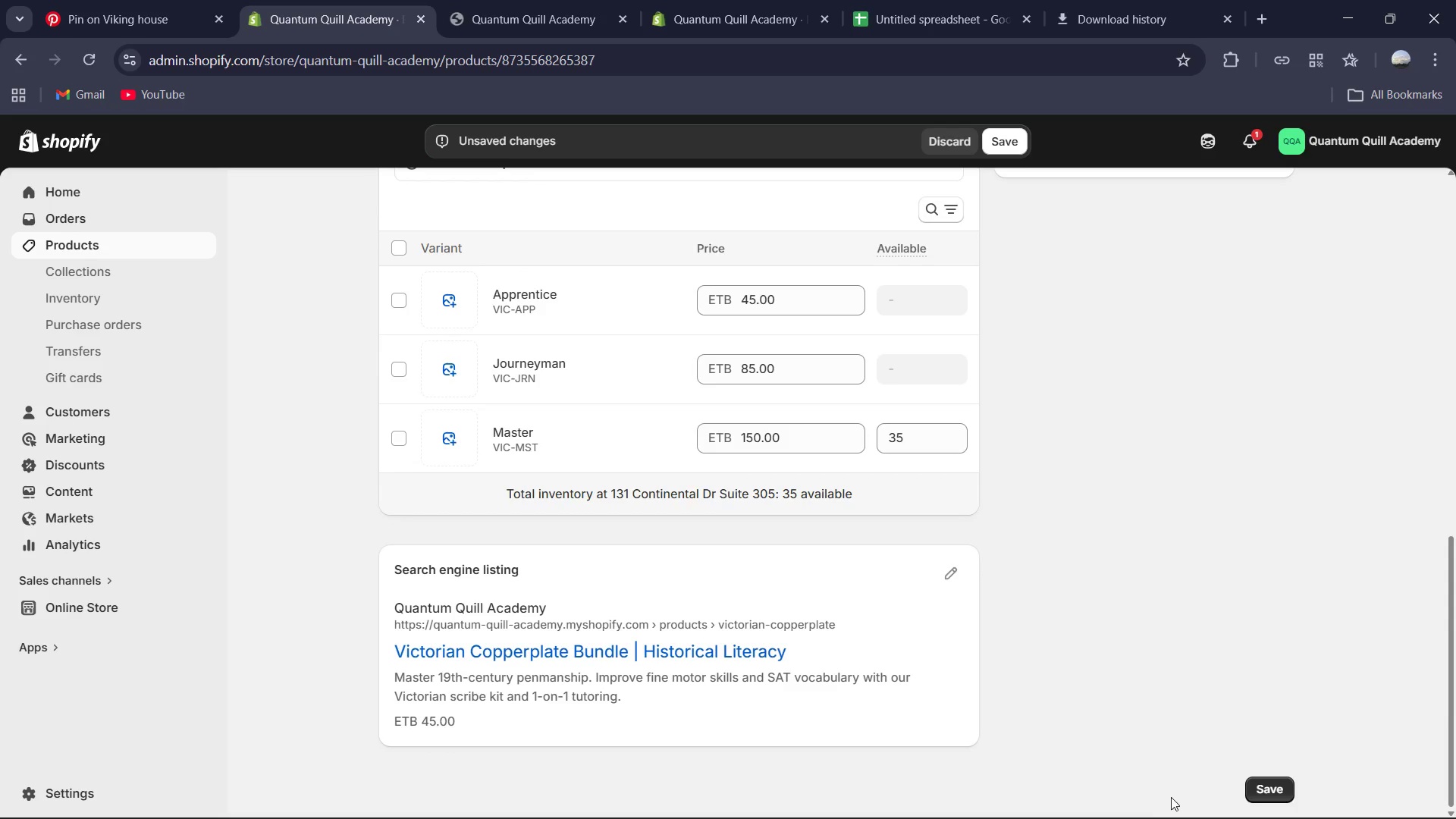 
left_click([1272, 791])
 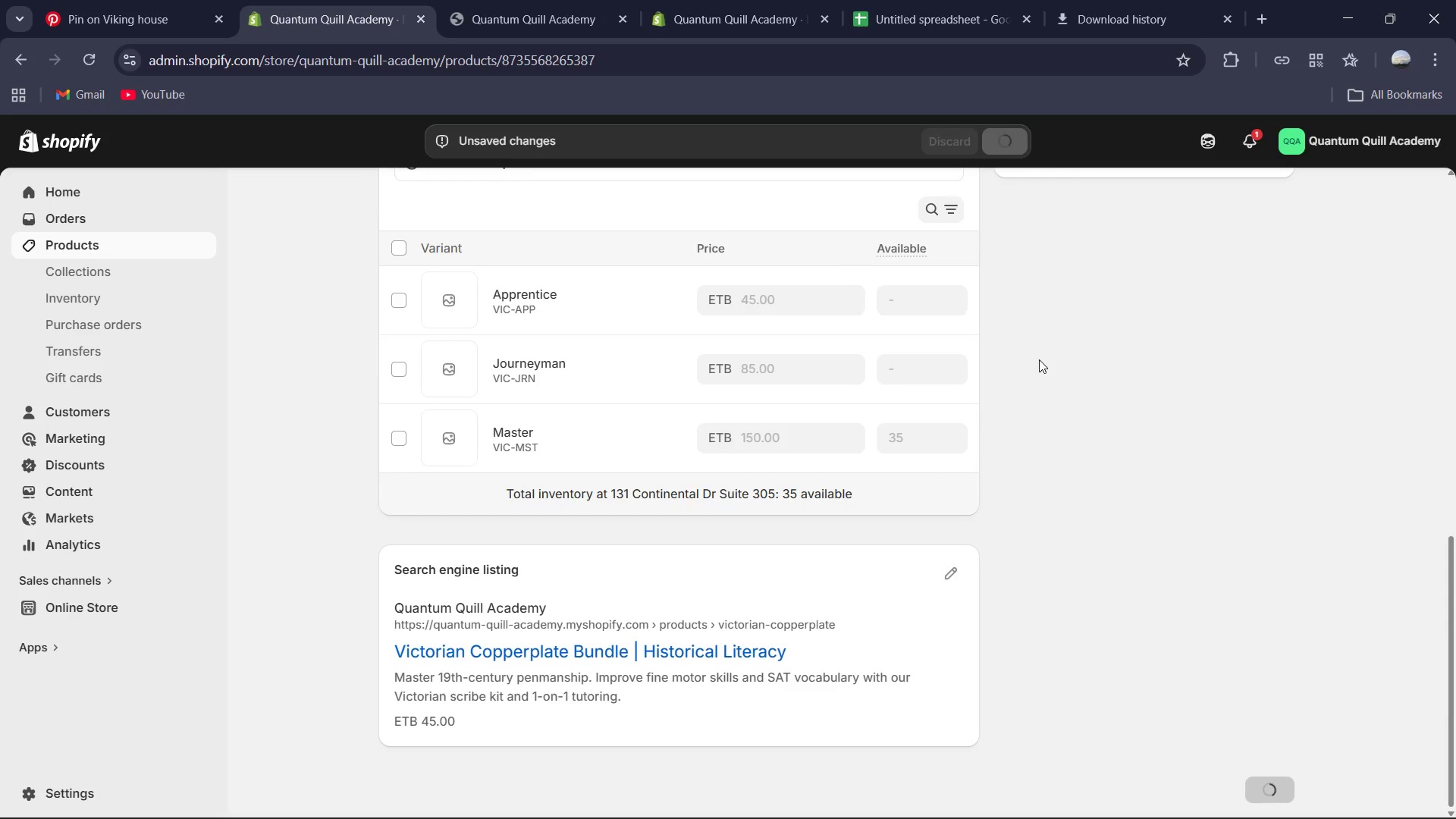 
scroll: coordinate [738, 287], scroll_direction: up, amount: 3.0
 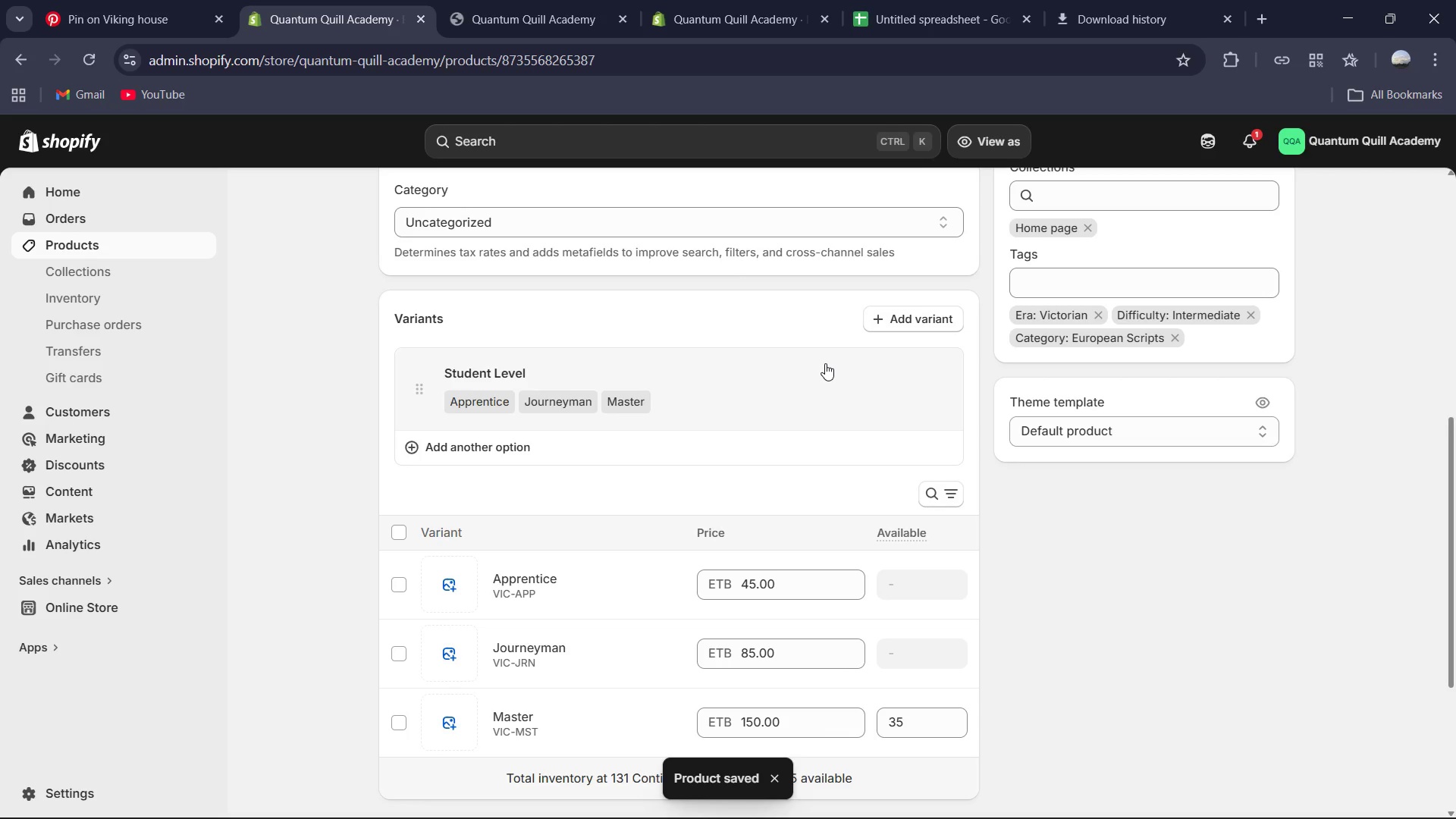 
wait(7.0)
 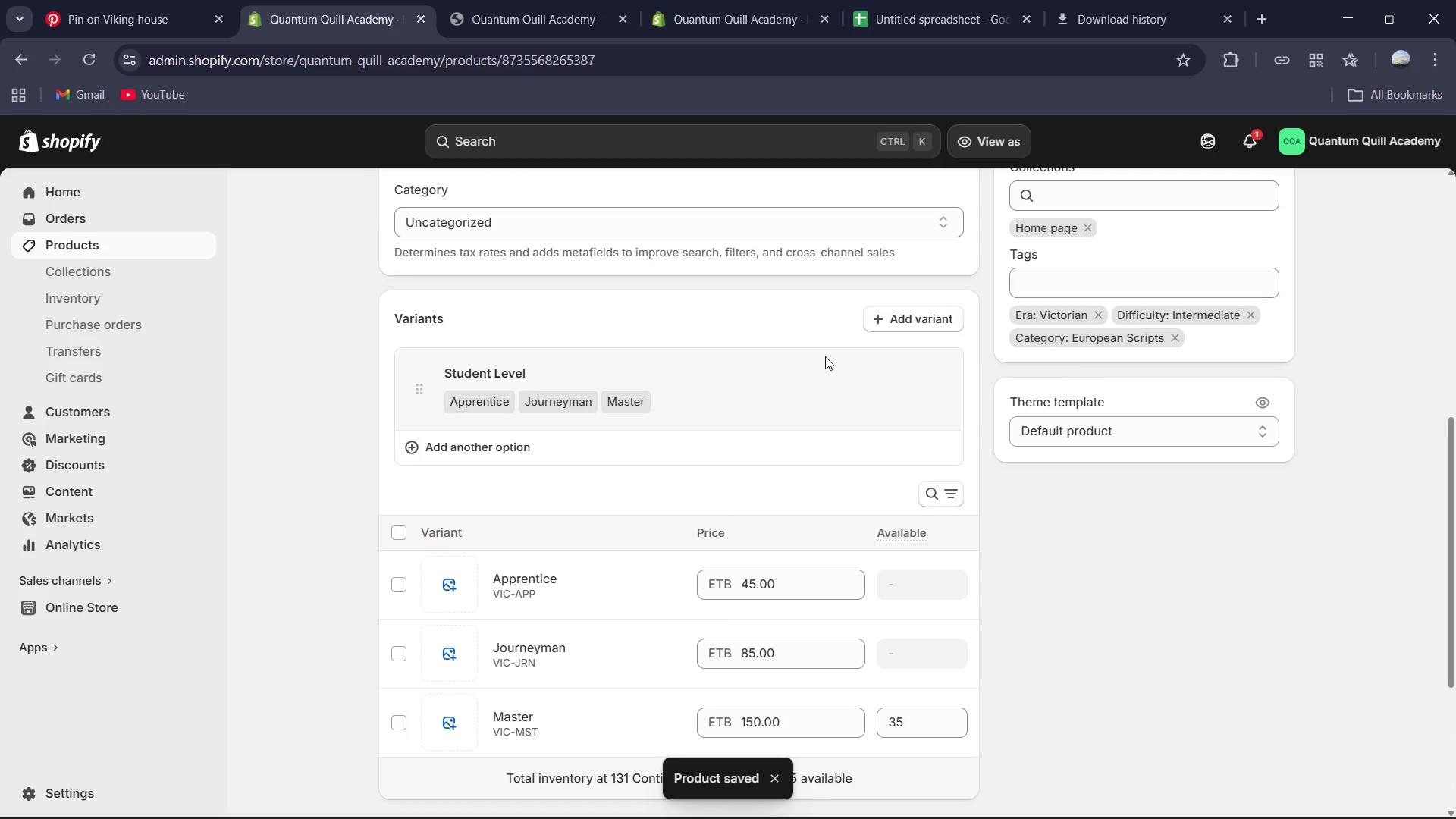 
scroll: coordinate [811, 335], scroll_direction: up, amount: 5.0
 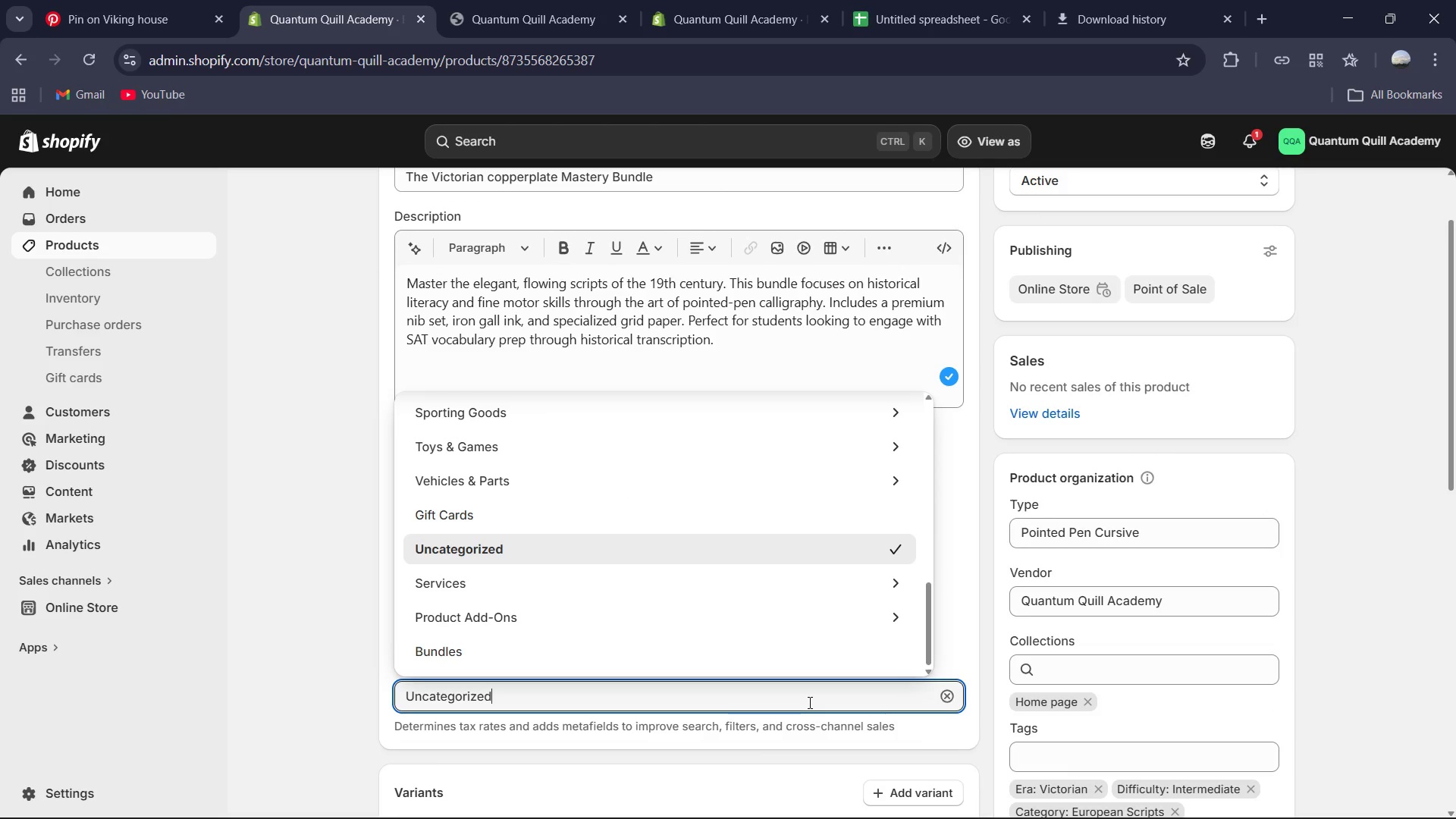 
type(pen)
 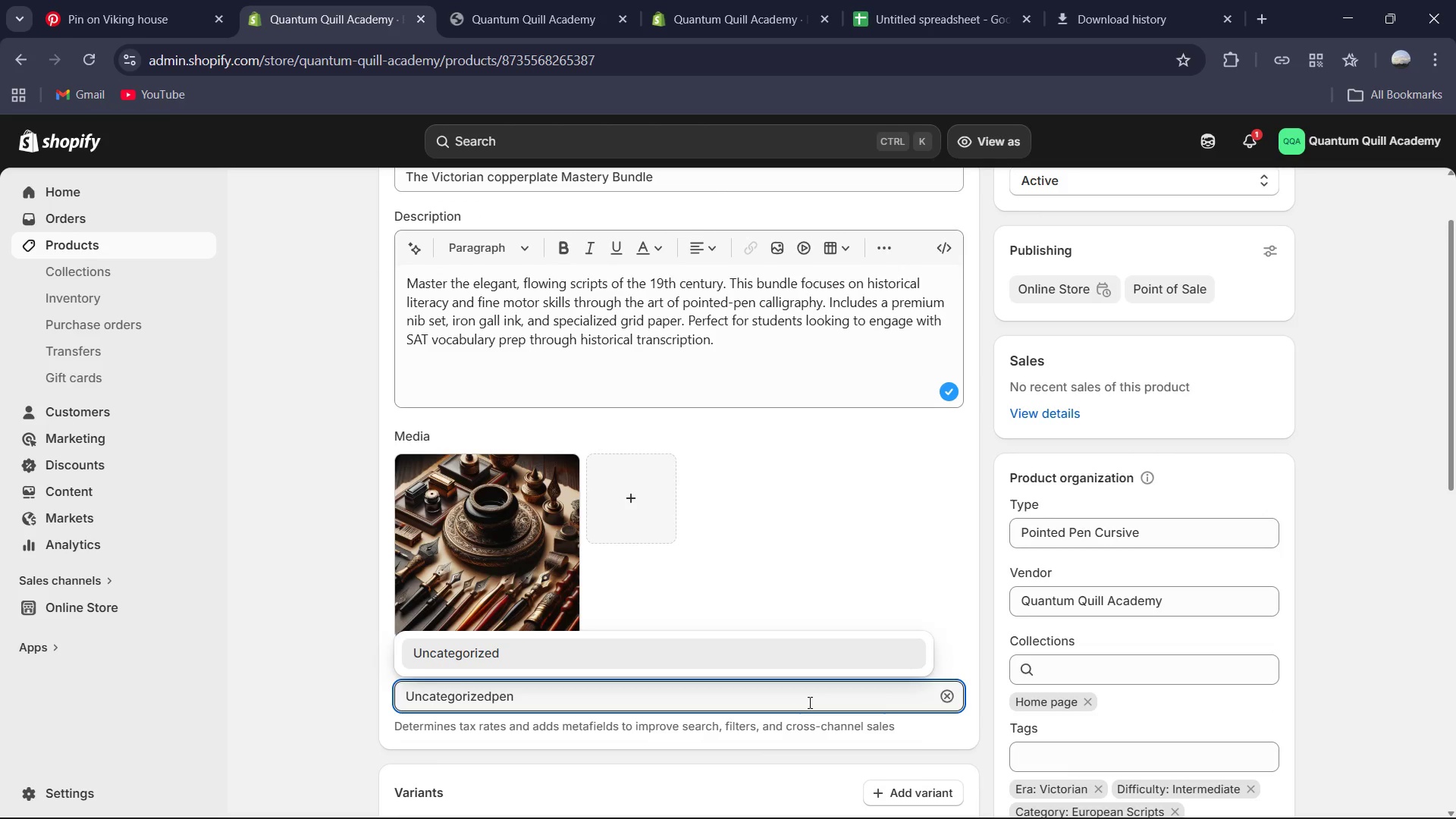 
key(Control+A)
 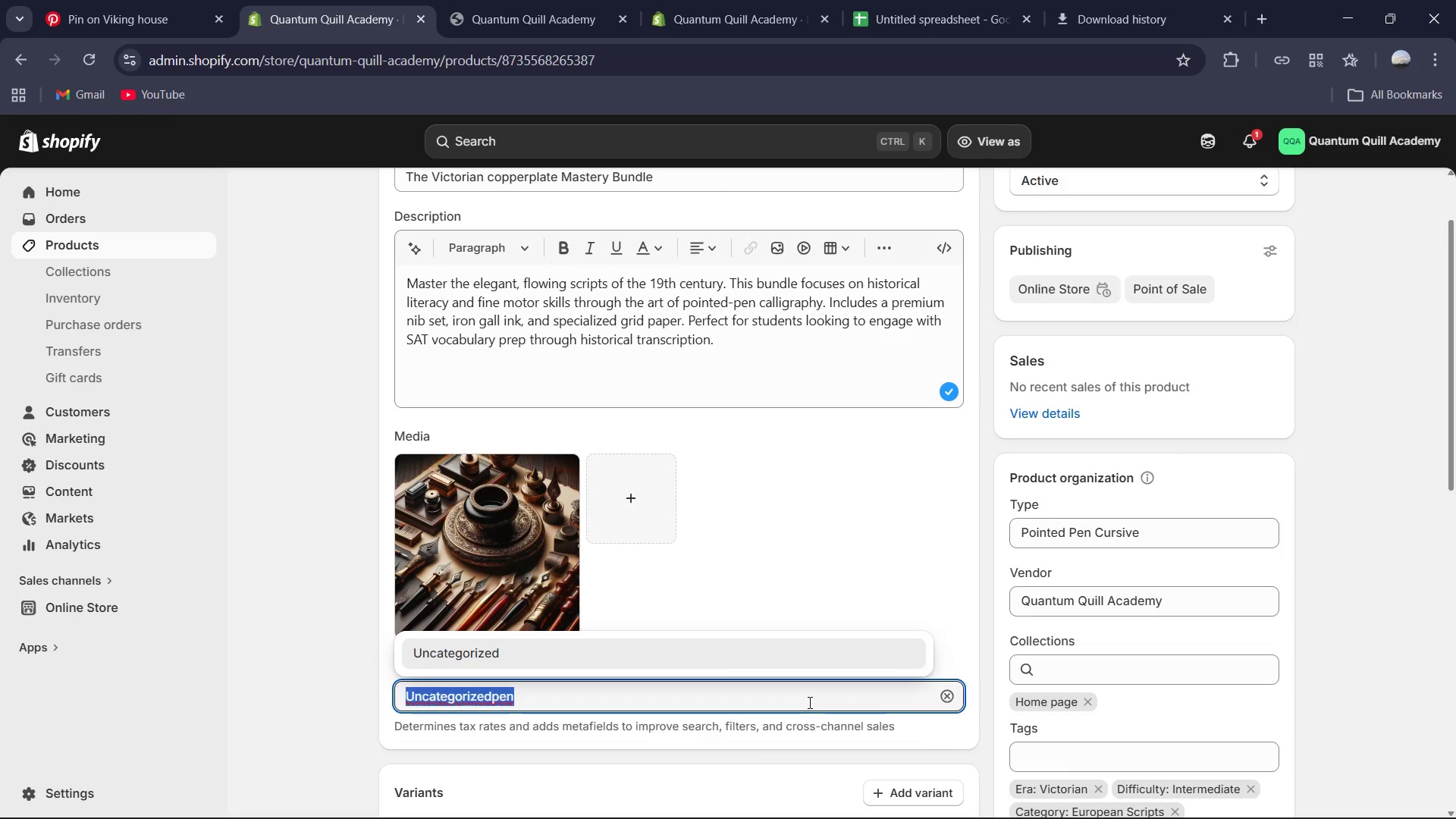 
type(pen)
 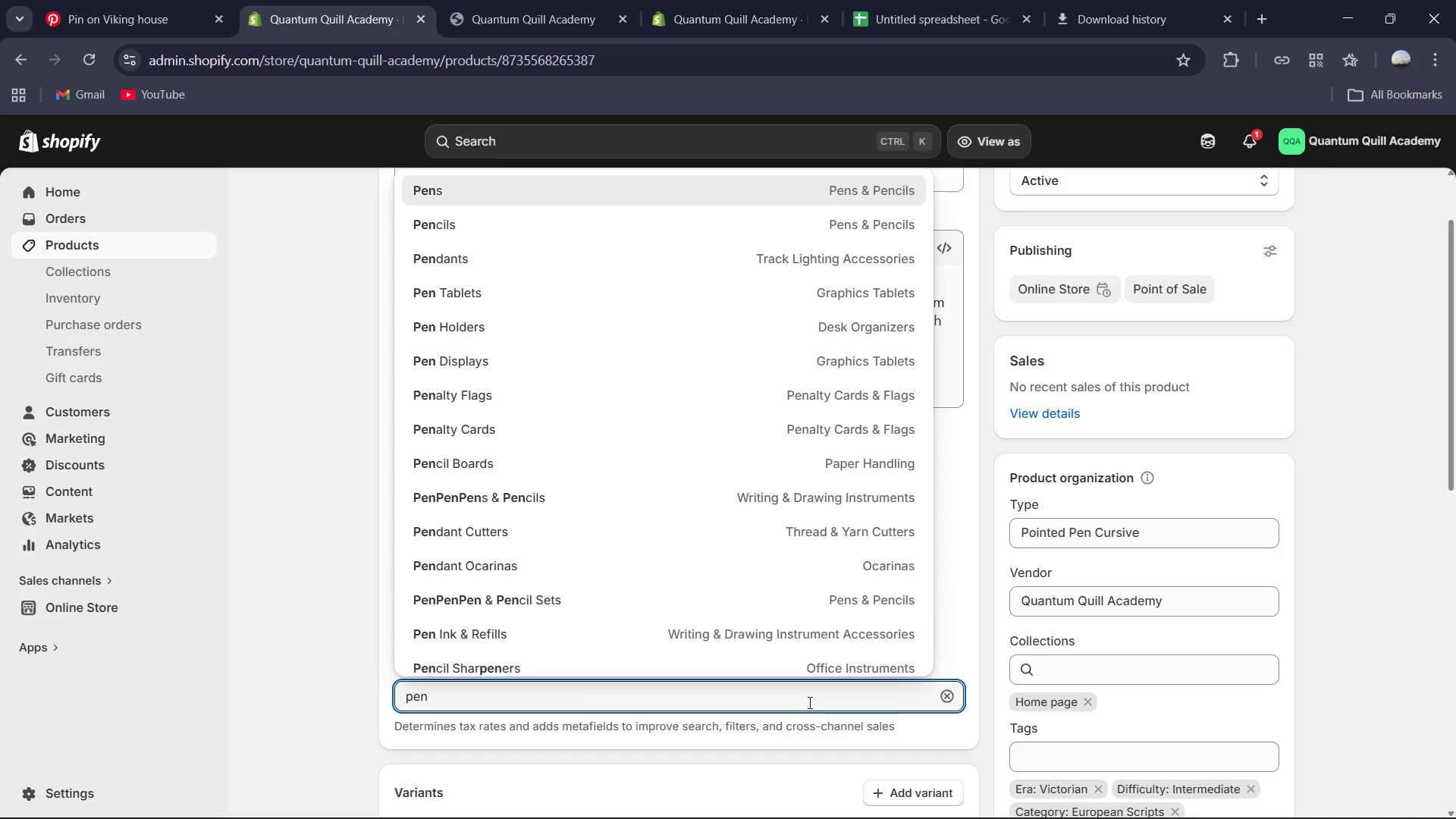 
wait(6.61)
 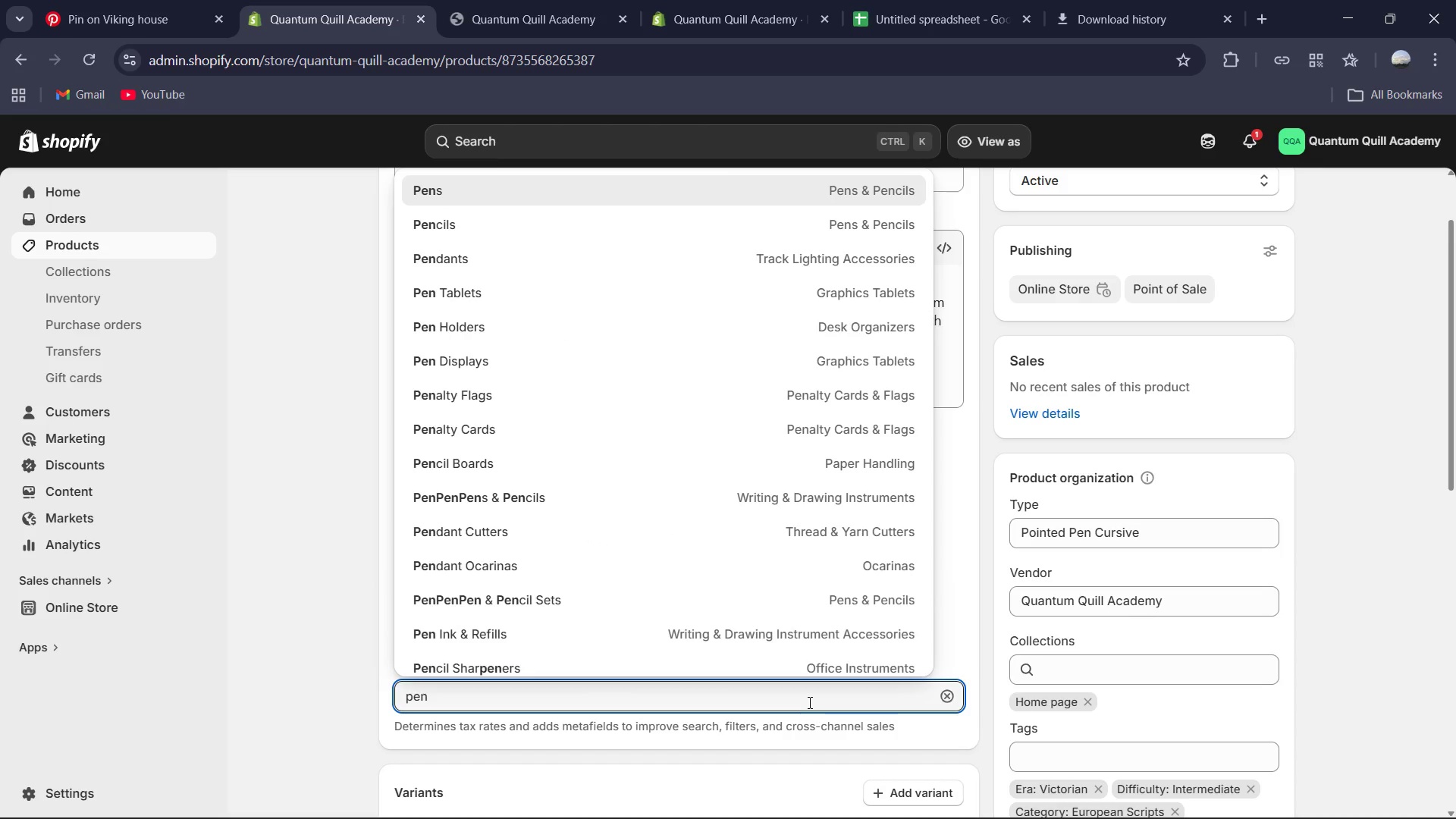 
key(Backspace)
key(Backspace)
key(Backspace)
key(Backspace)
type(writing )
 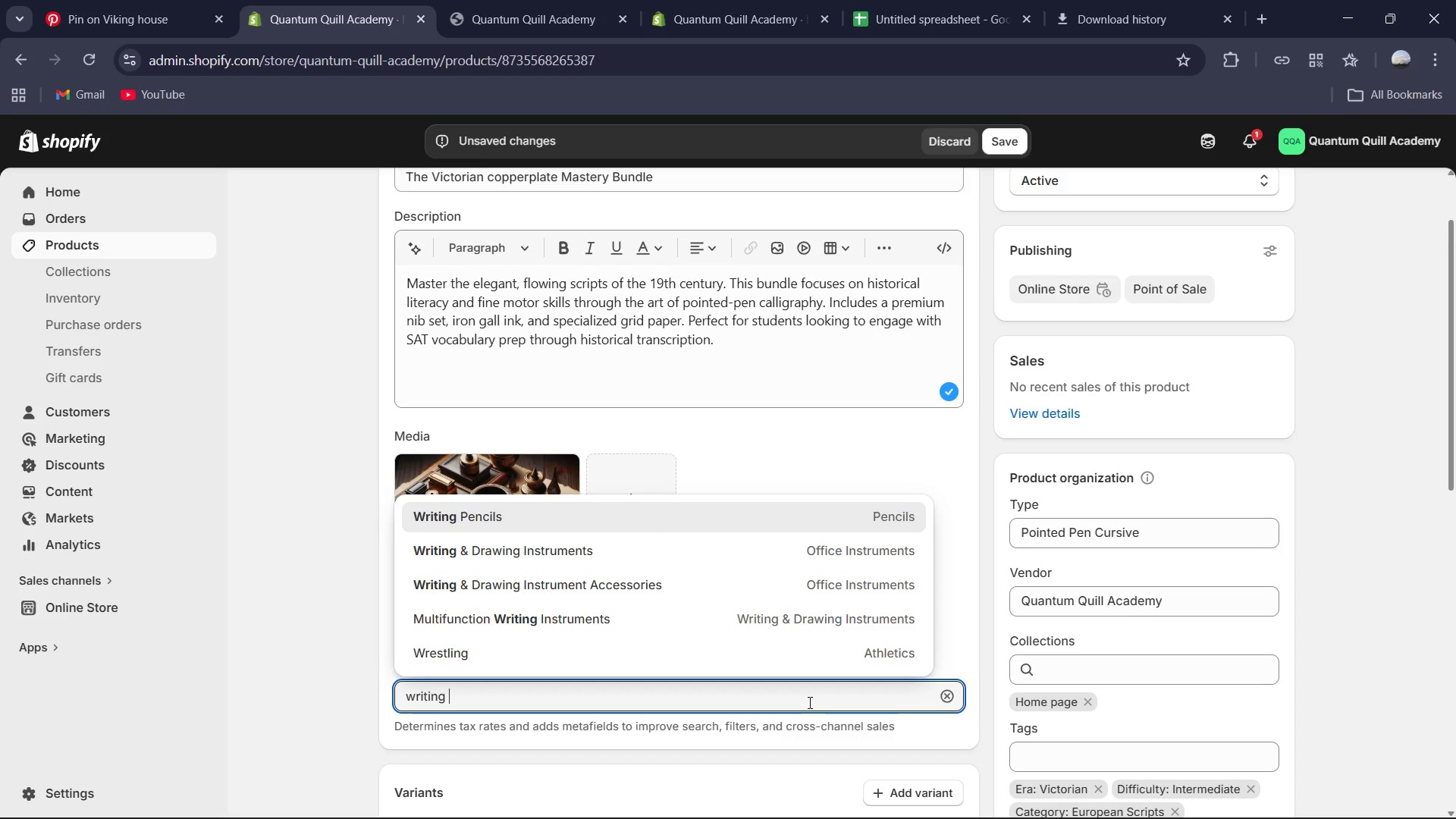 
wait(5.09)
 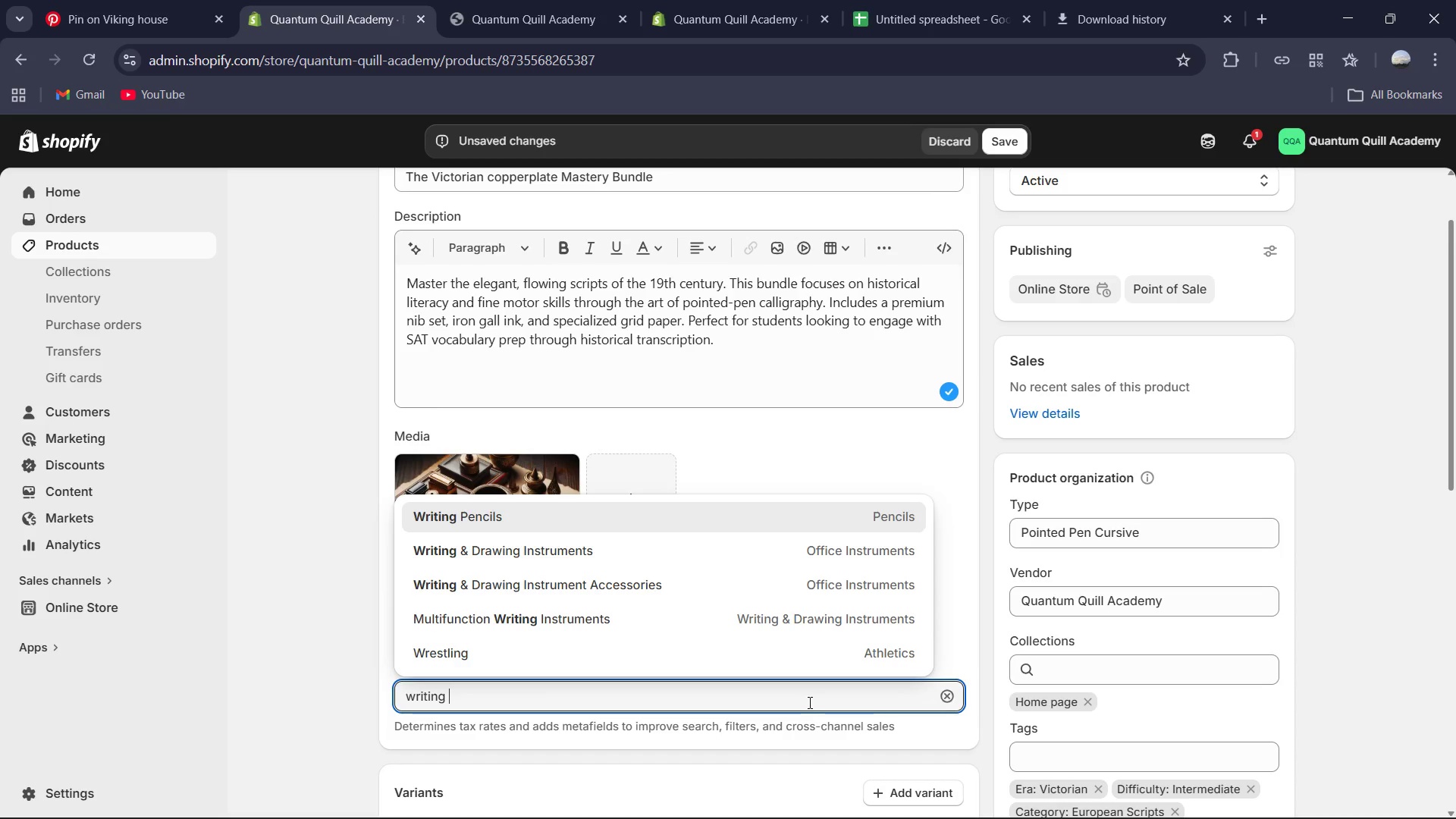 
key(Control+A)
 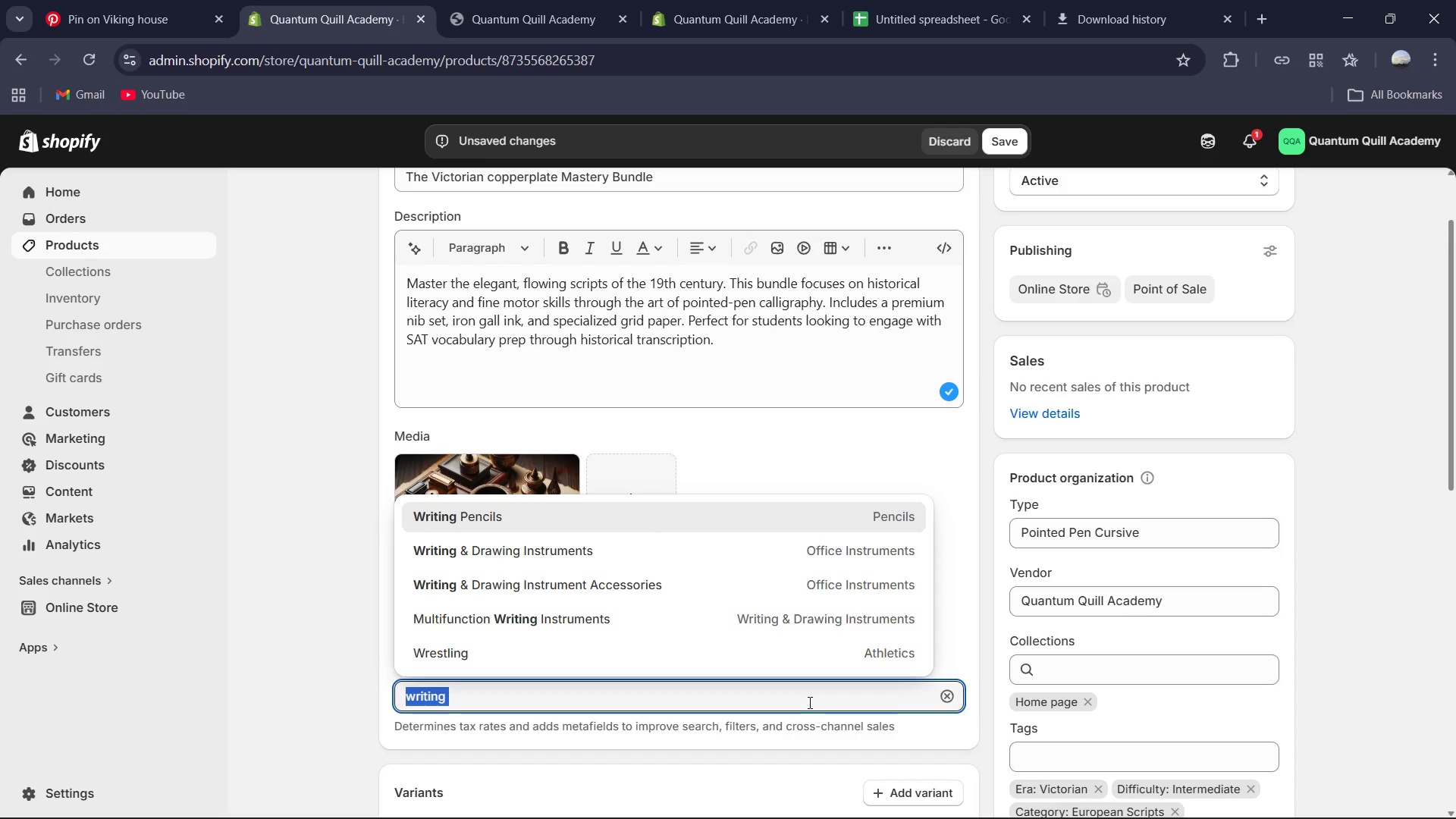 
type(ancient )
 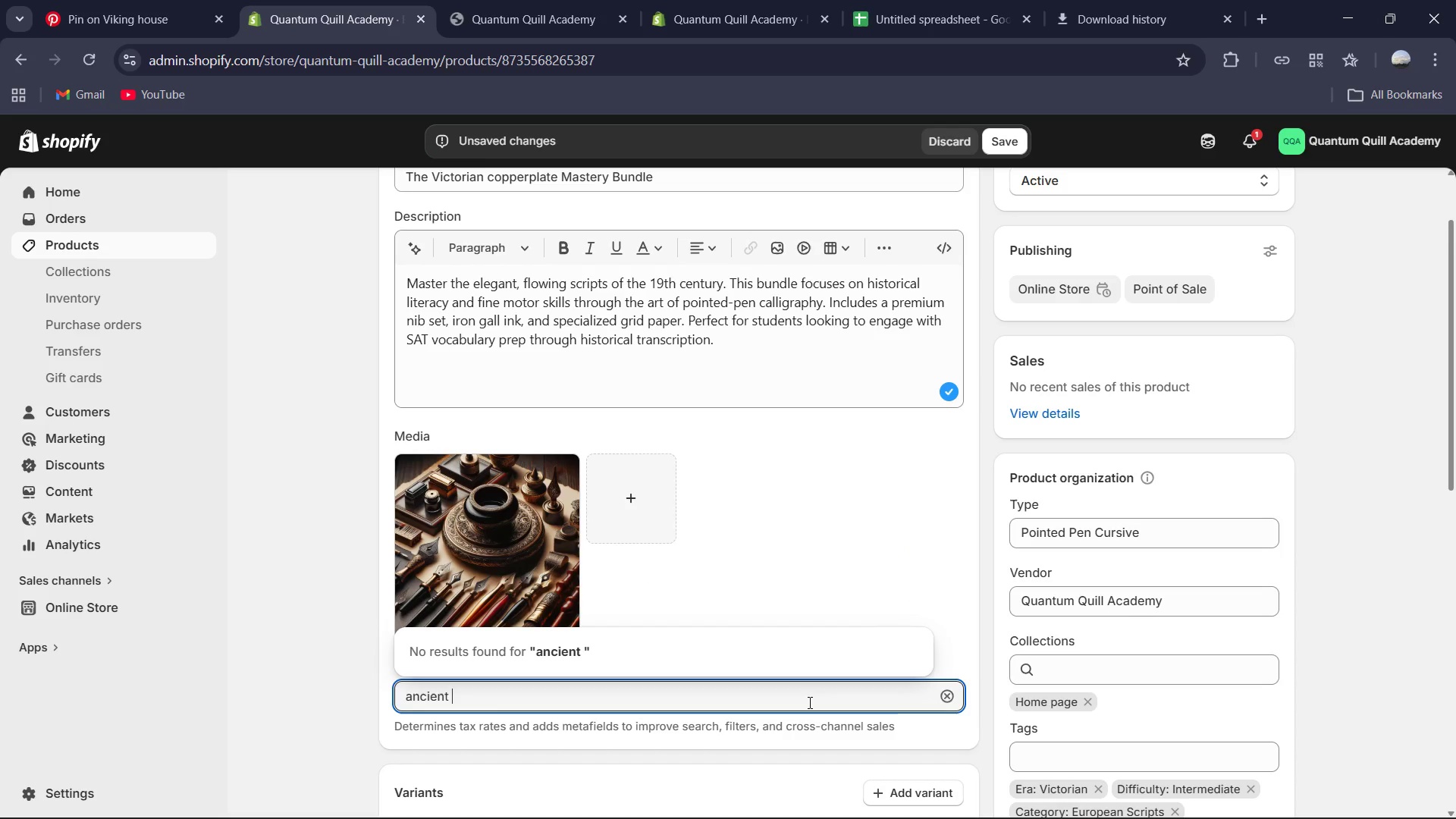 
key(Control+ControlLeft)
 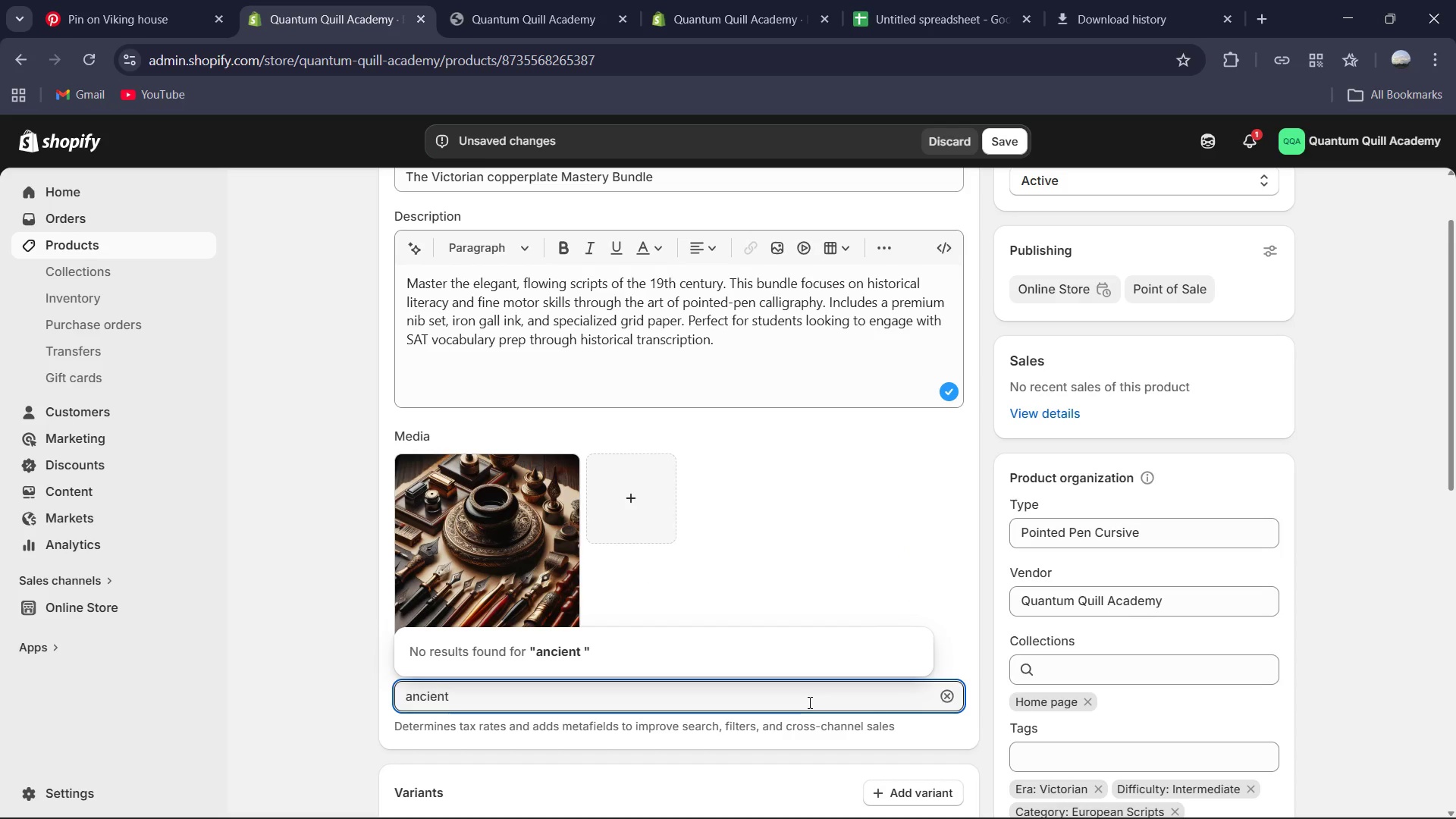 
key(Control+A)
 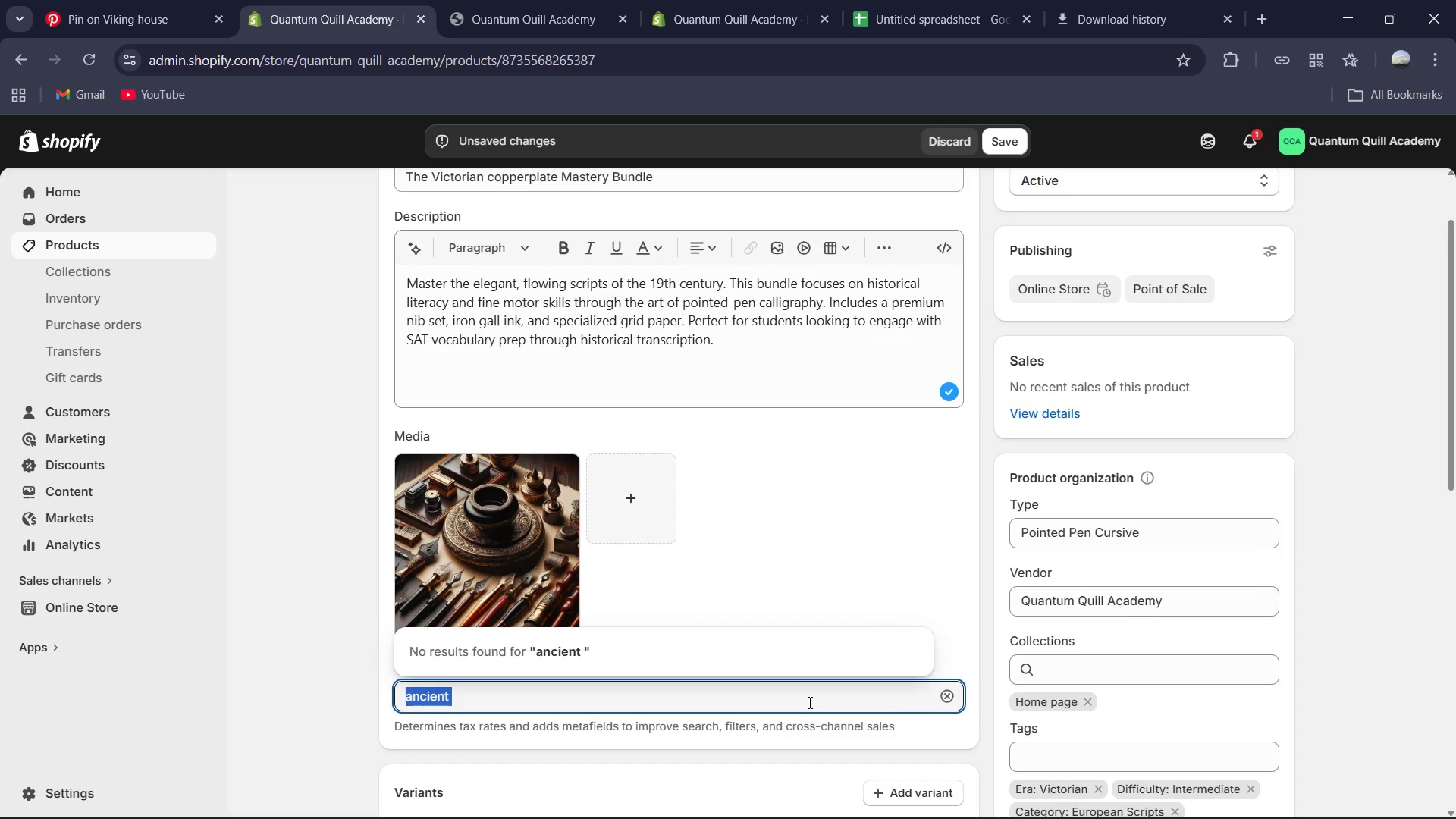 
type(writing)
 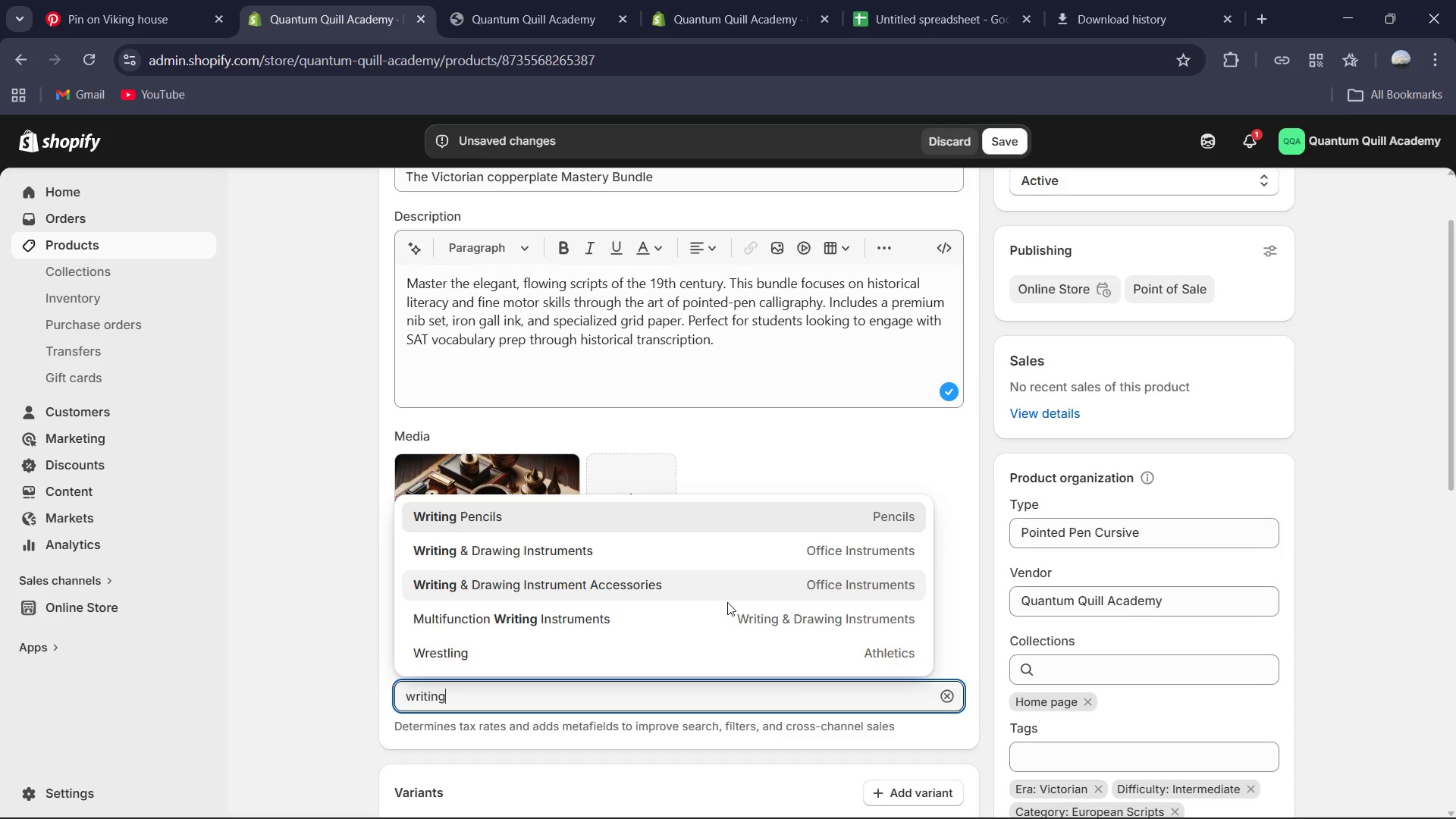 
scroll: coordinate [721, 645], scroll_direction: down, amount: 3.0
 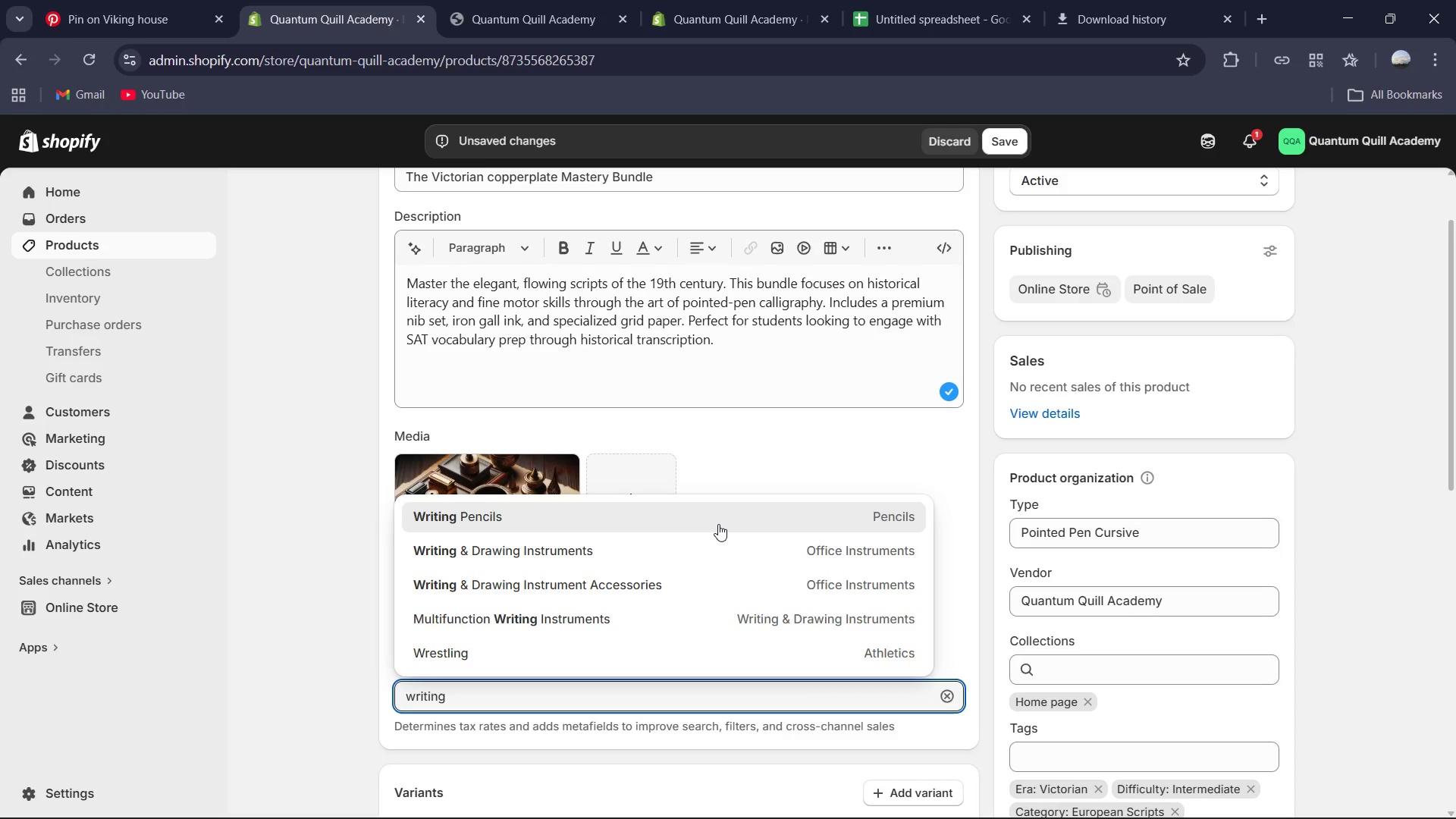 
left_click([698, 524])
 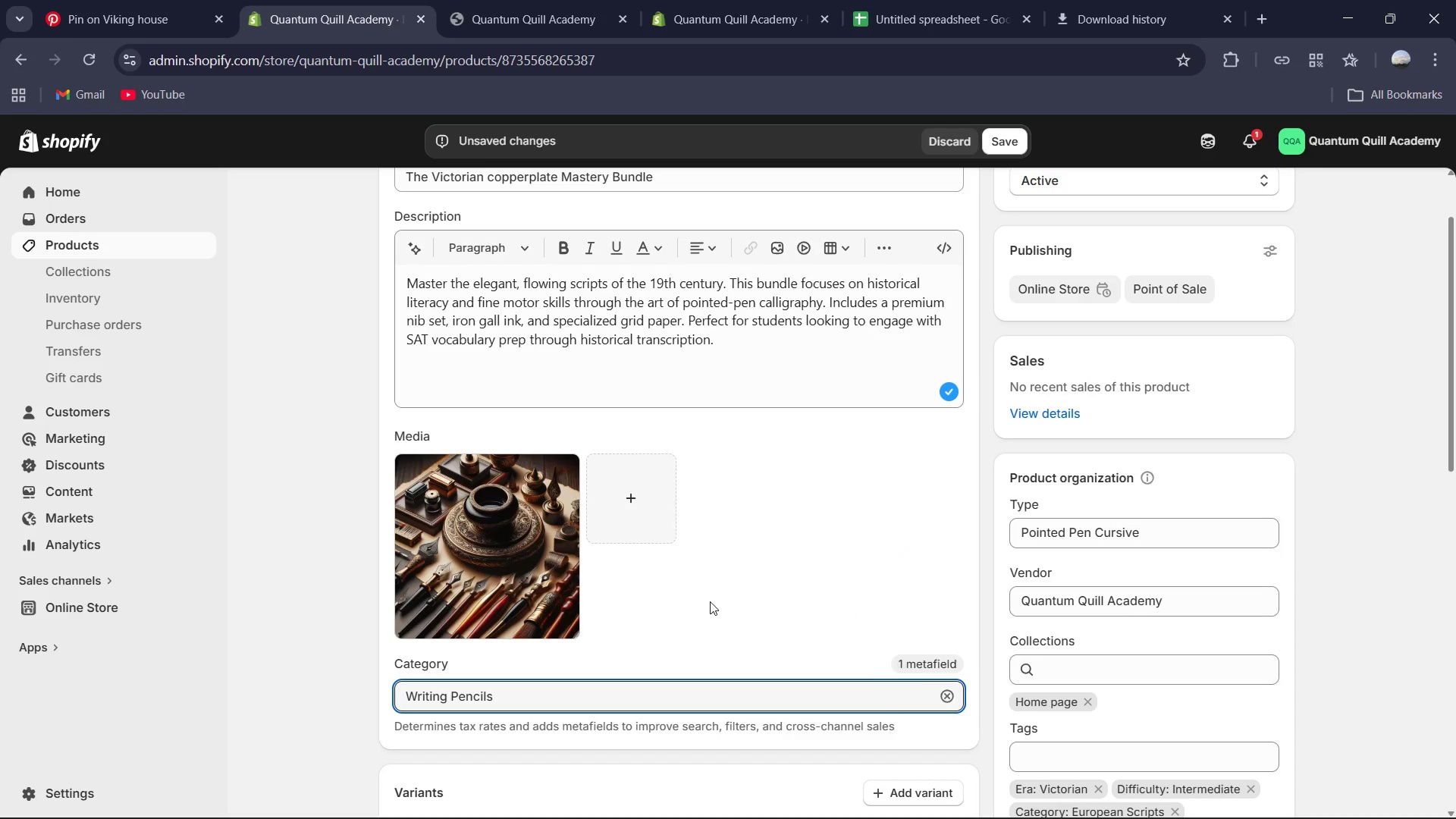 
key(Backspace)
 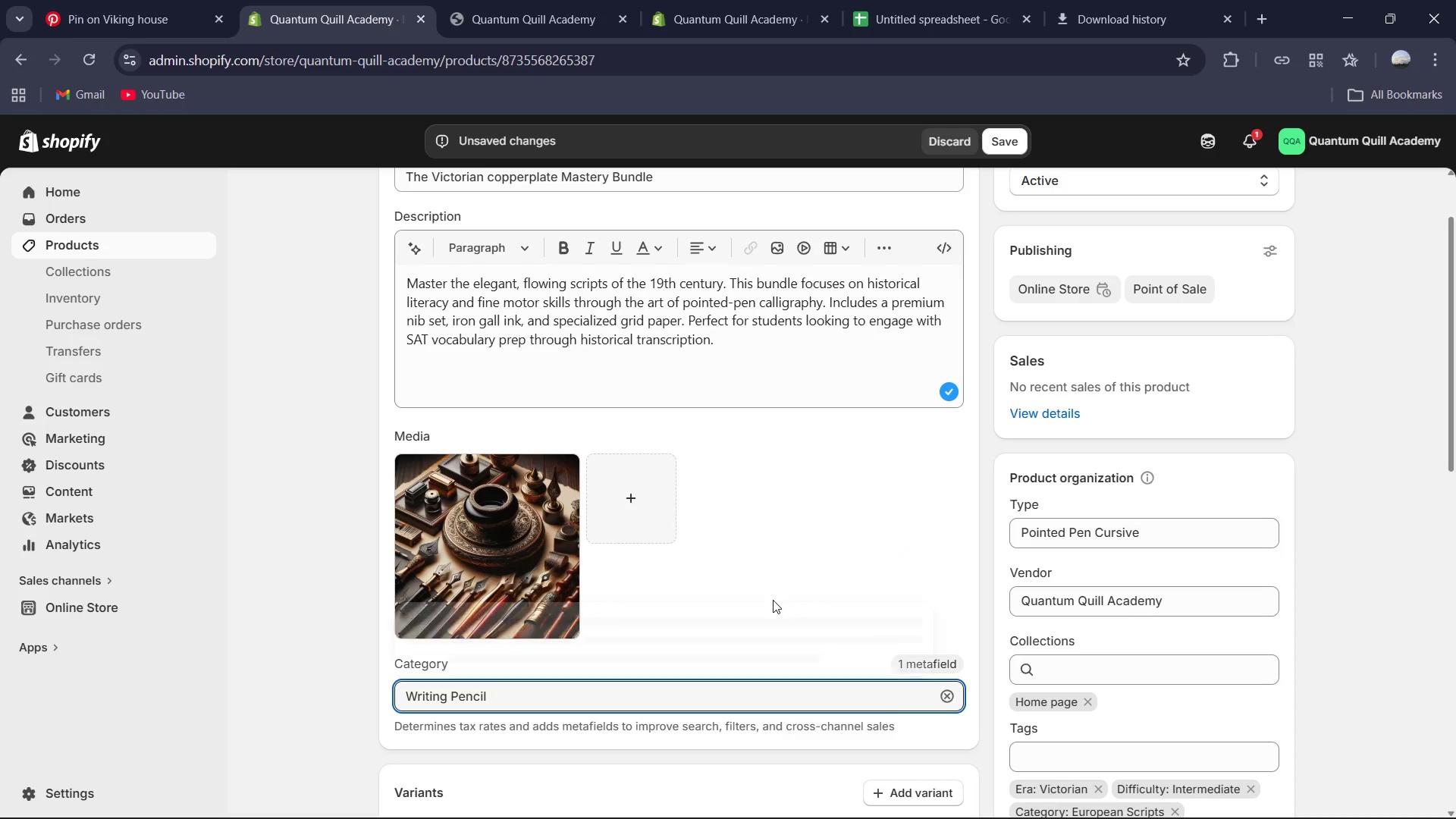 
key(Backspace)
 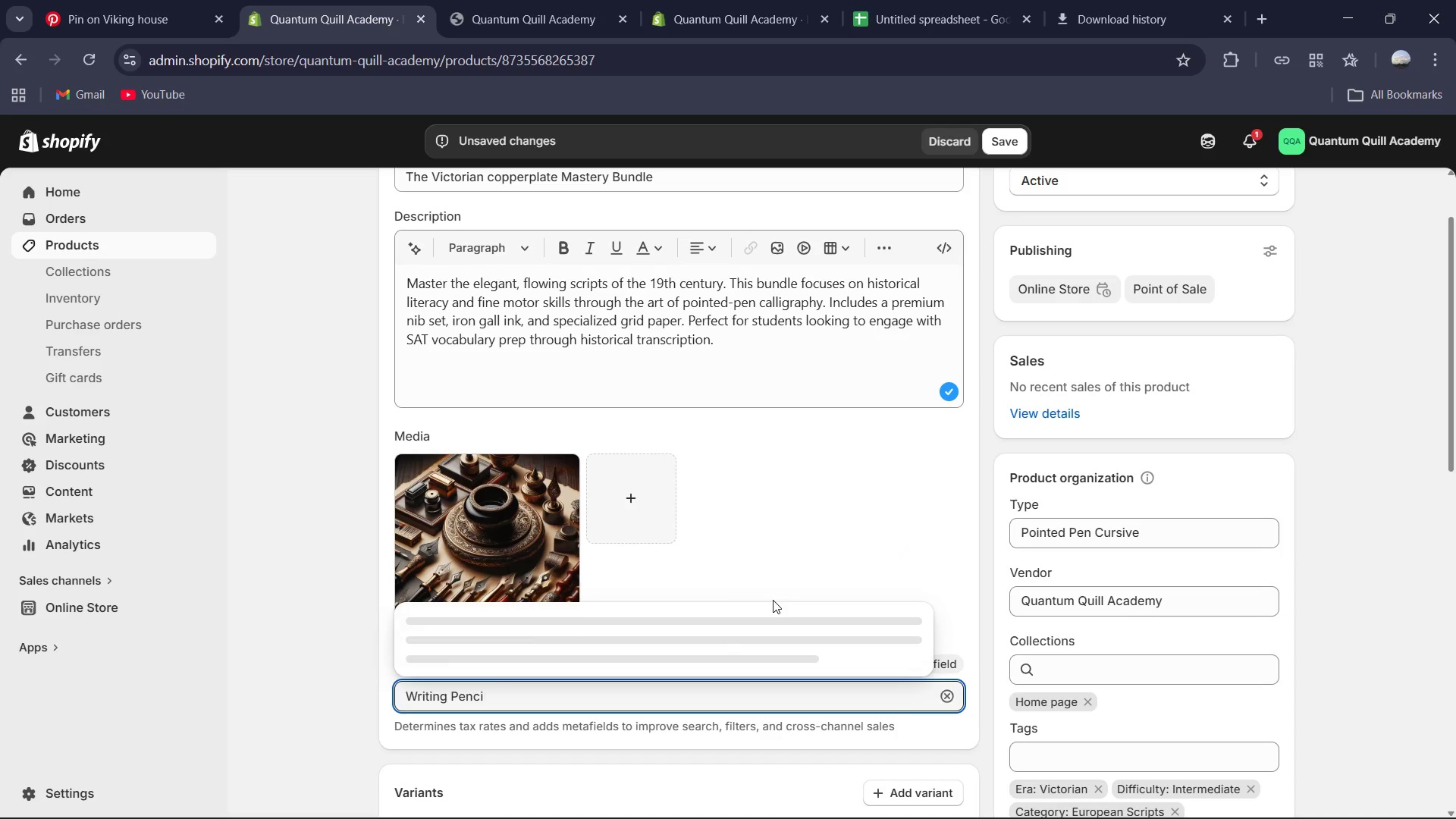 
key(Backspace)
 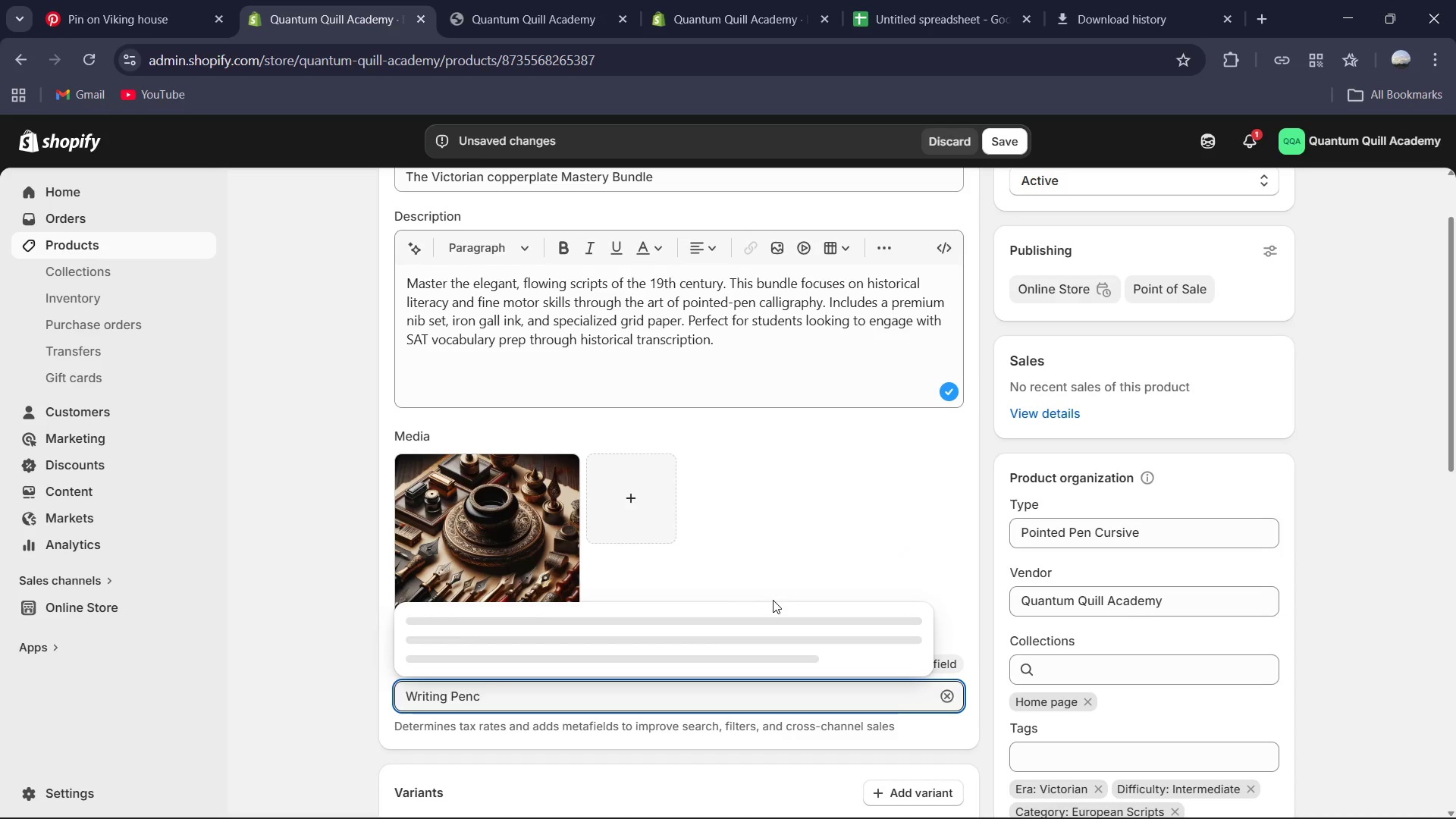 
key(Backspace)
 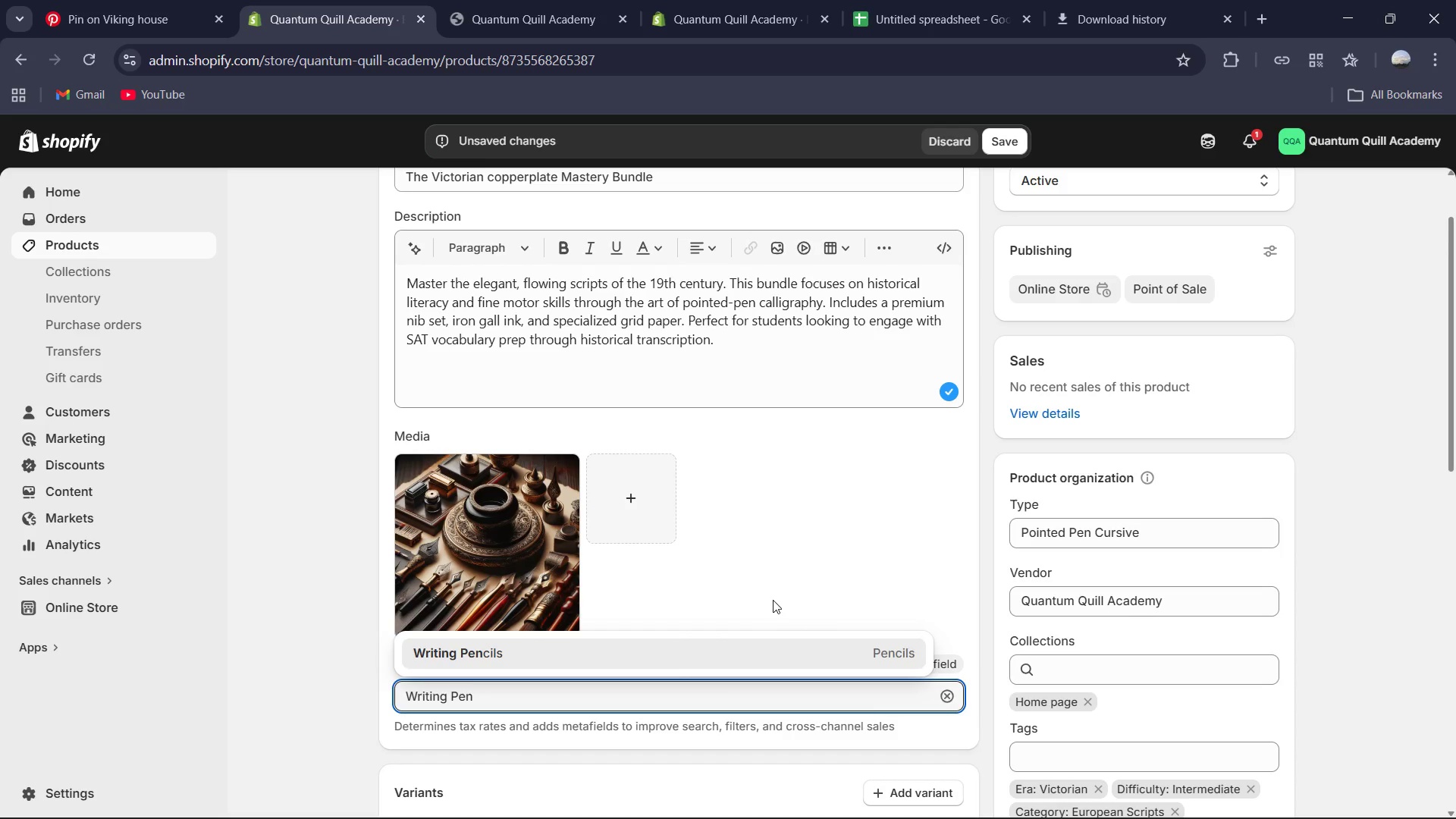 
key(Enter)
 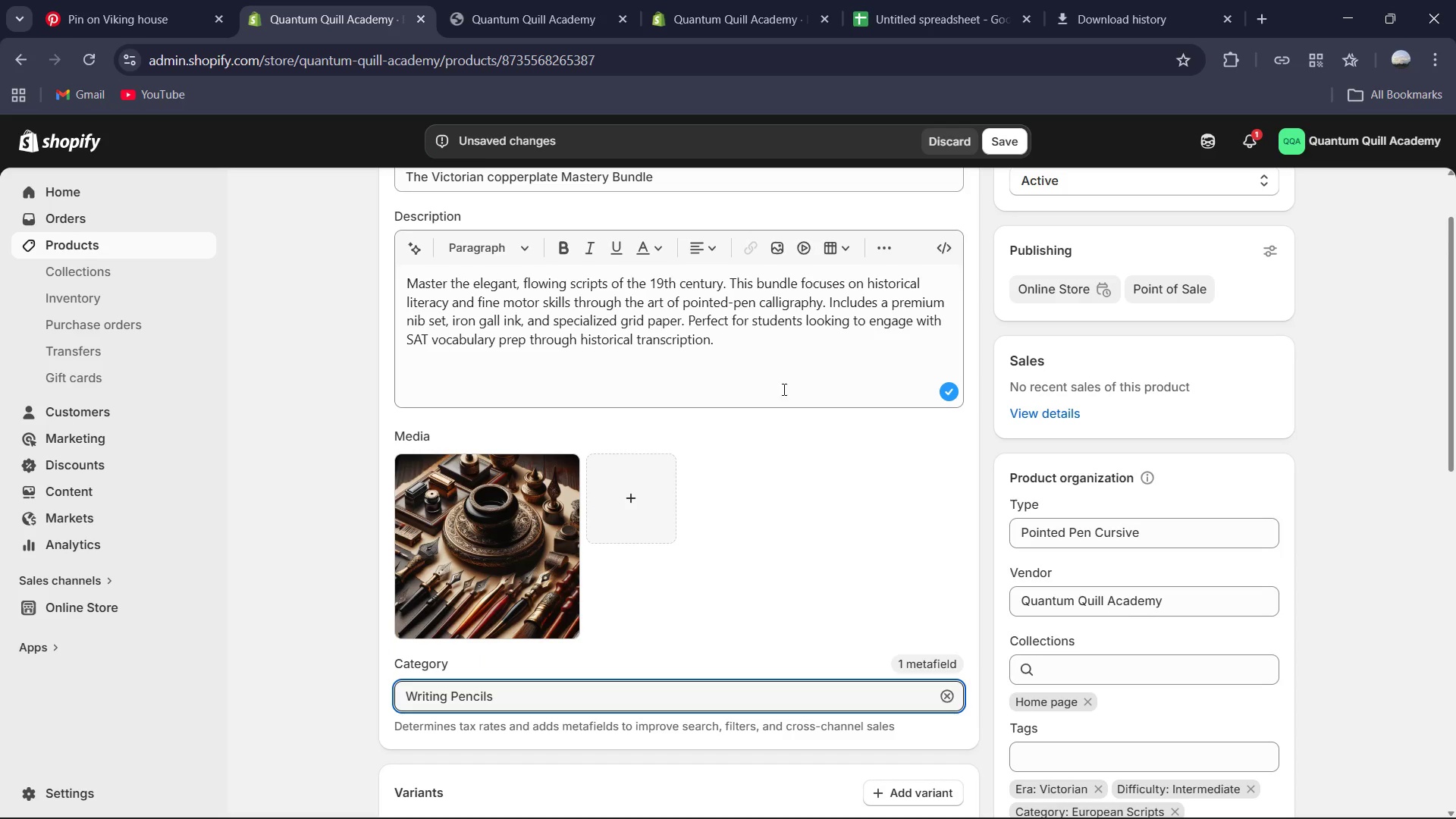 
scroll: coordinate [856, 481], scroll_direction: up, amount: 5.0
 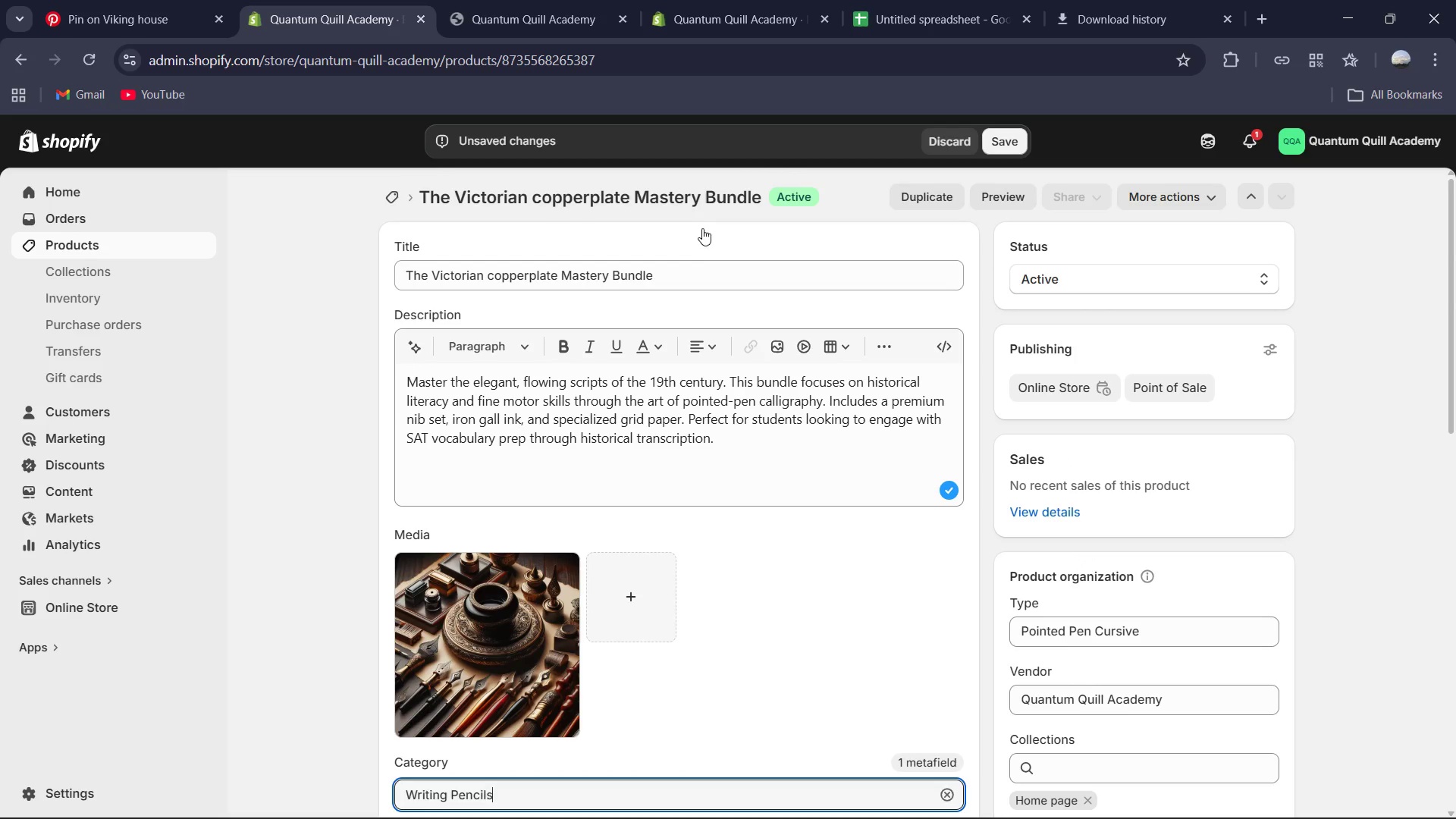 
scroll: coordinate [669, 546], scroll_direction: down, amount: 4.0
 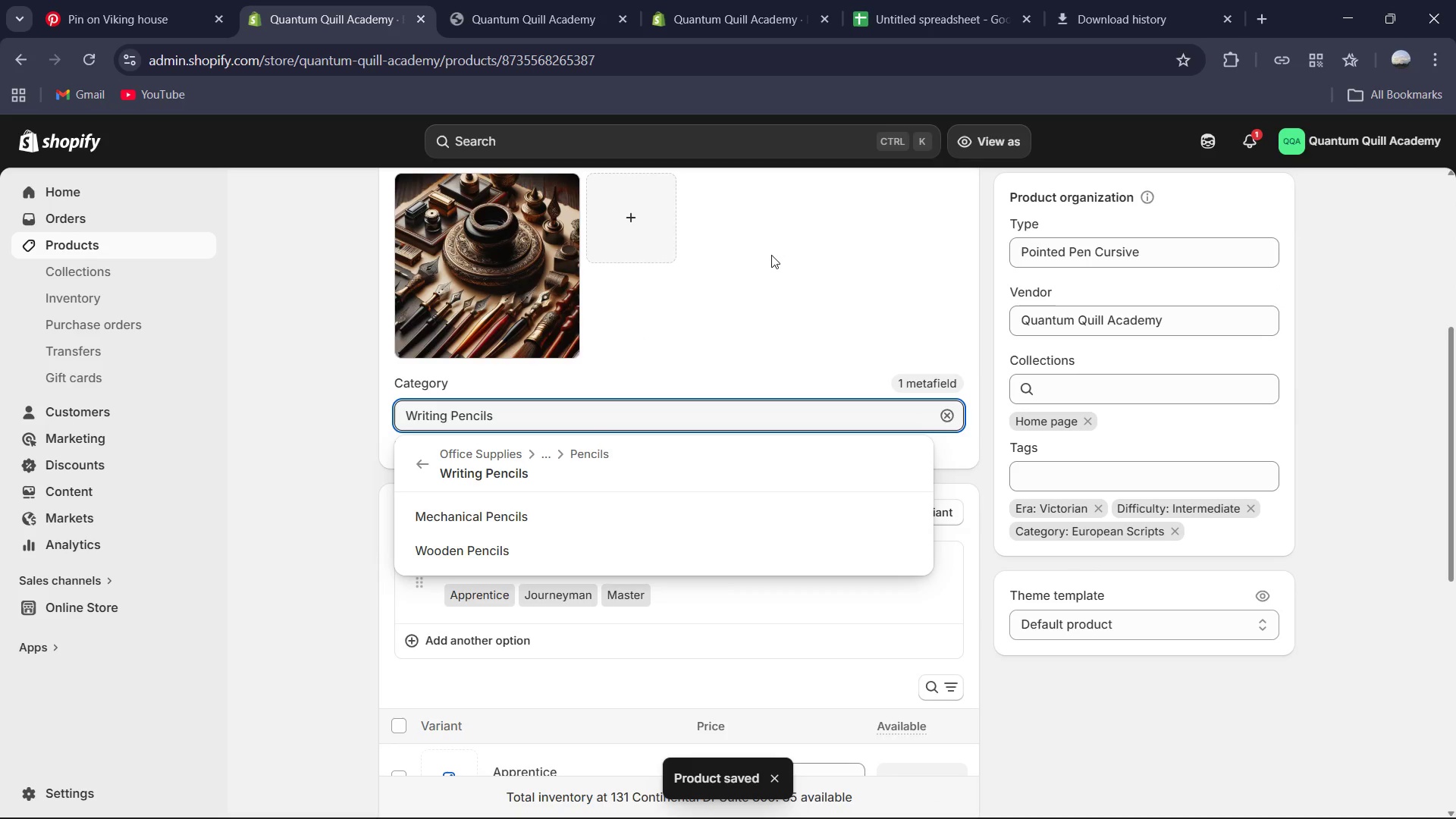 
scroll: coordinate [577, 198], scroll_direction: up, amount: 8.0
 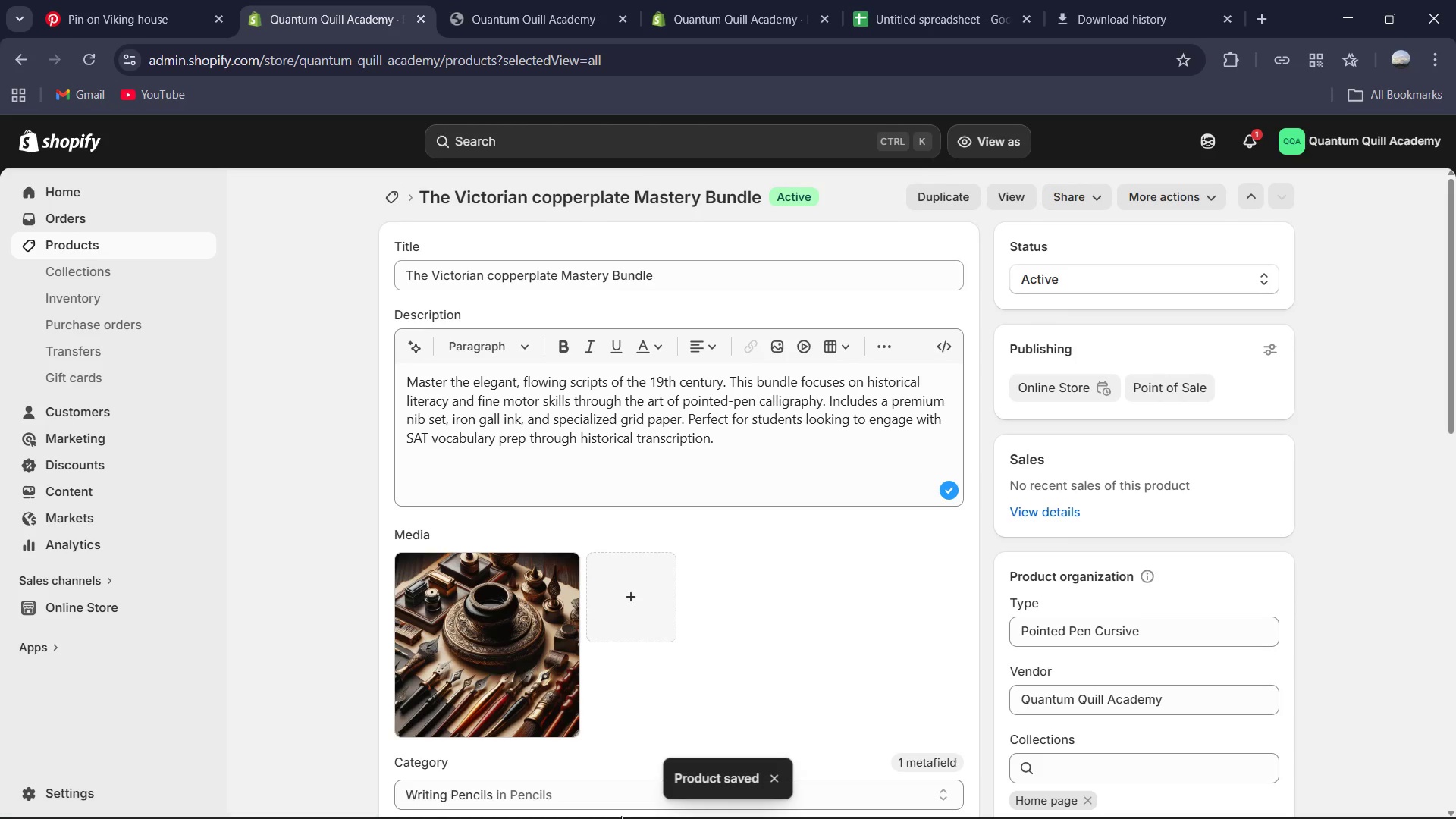 
scroll: coordinate [397, 714], scroll_direction: down, amount: 18.0
 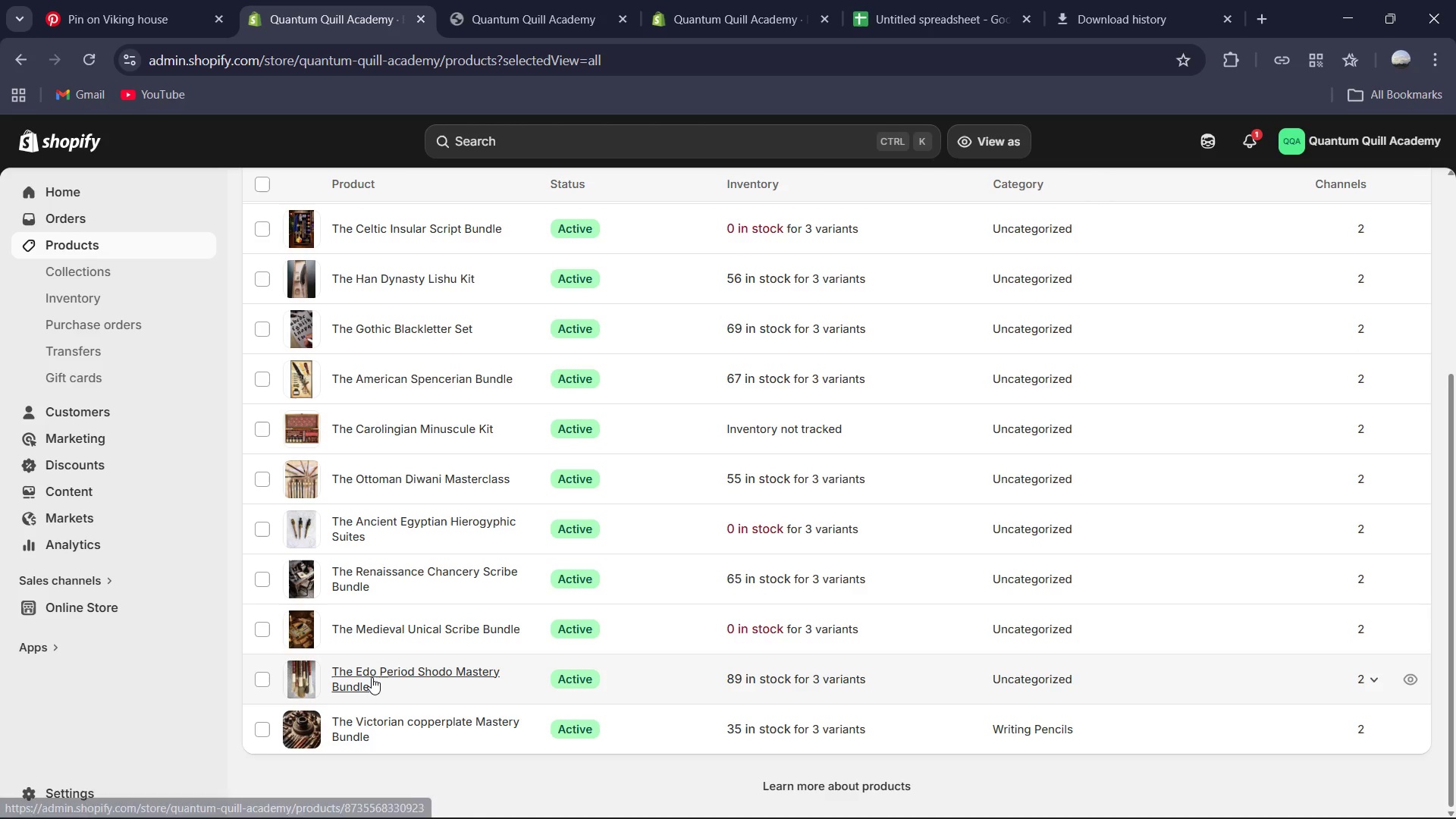 
left_click([372, 677])
 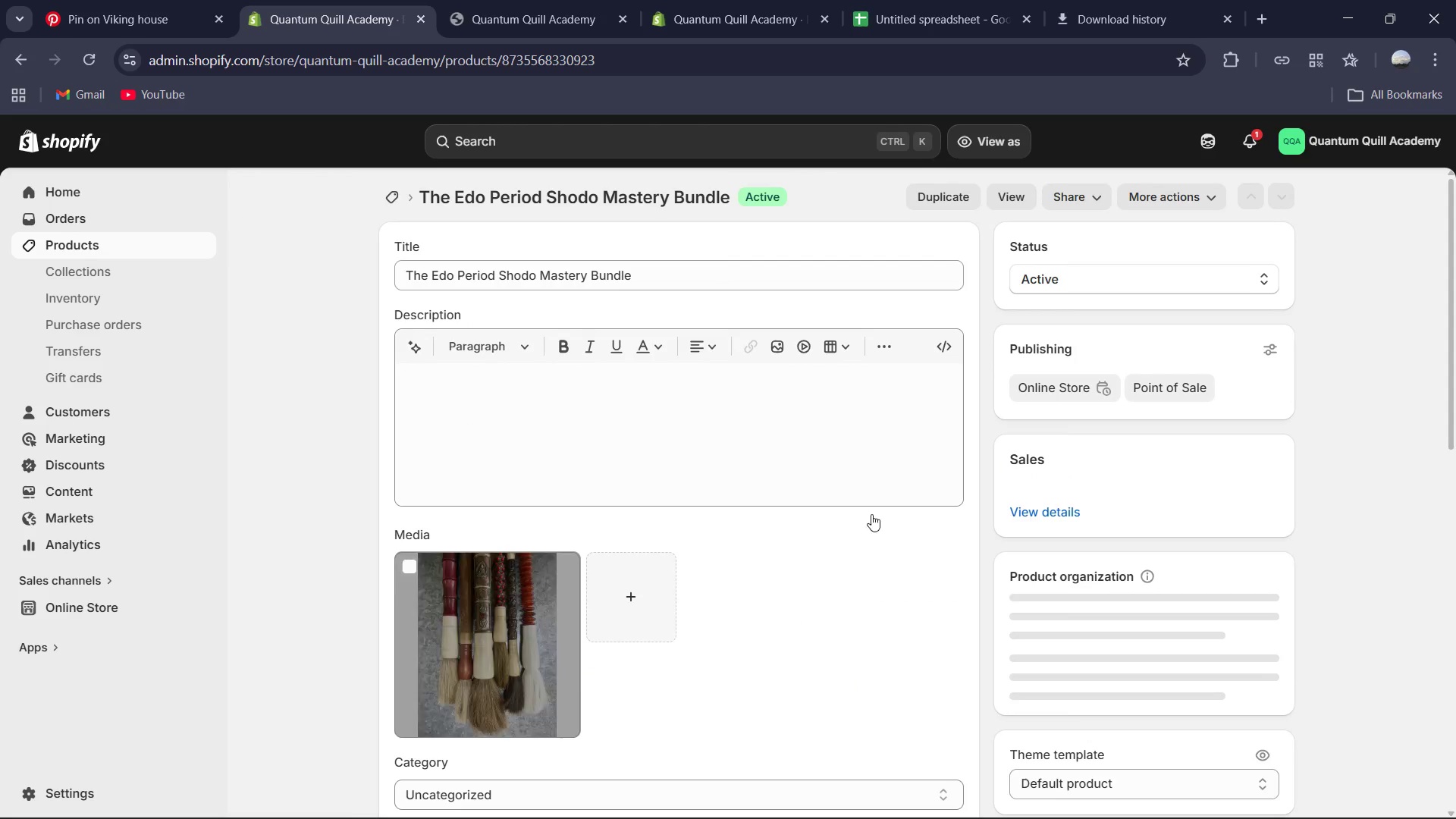 
scroll: coordinate [1125, 477], scroll_direction: down, amount: 4.0
 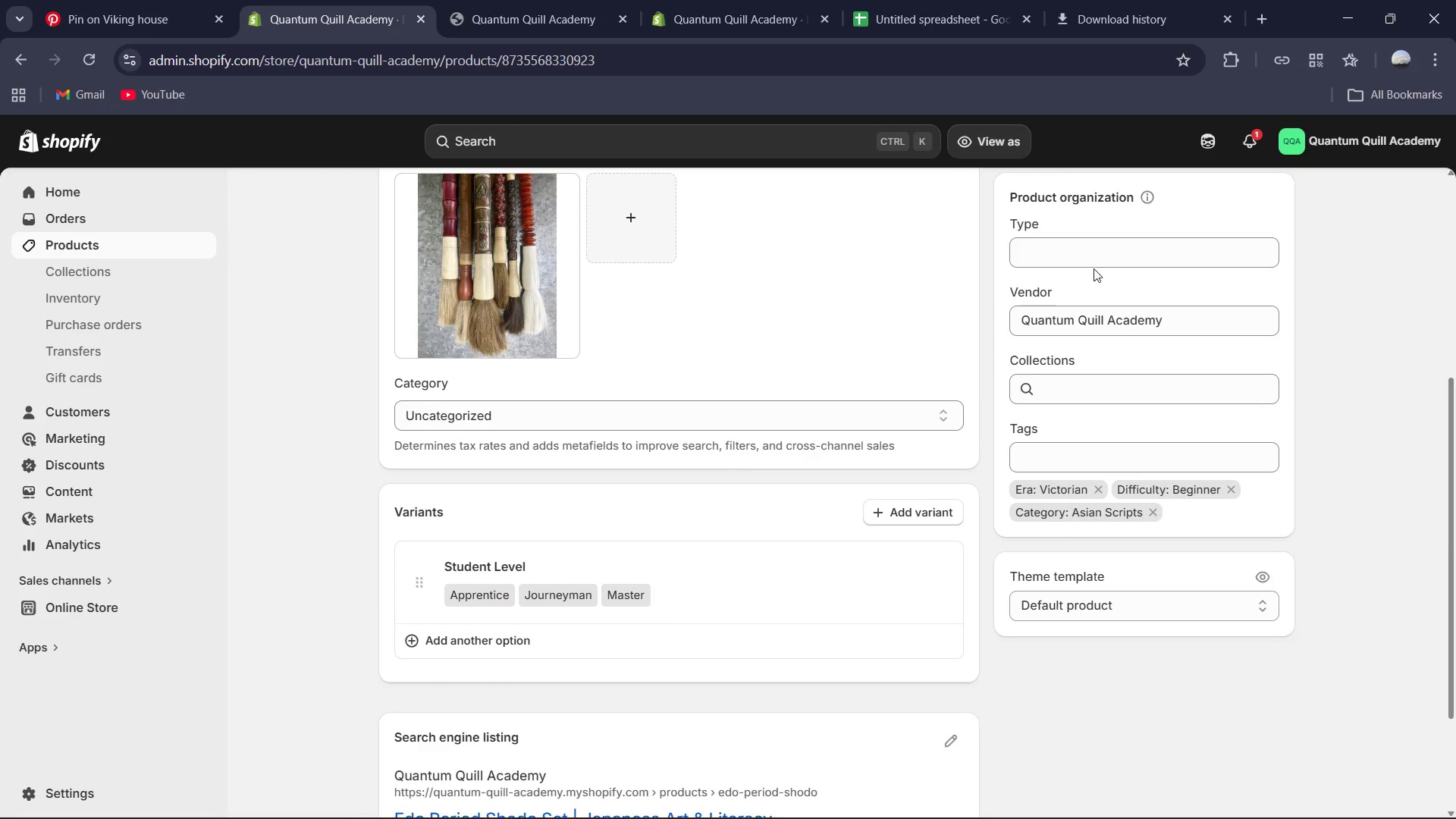 
left_click([1094, 257])
 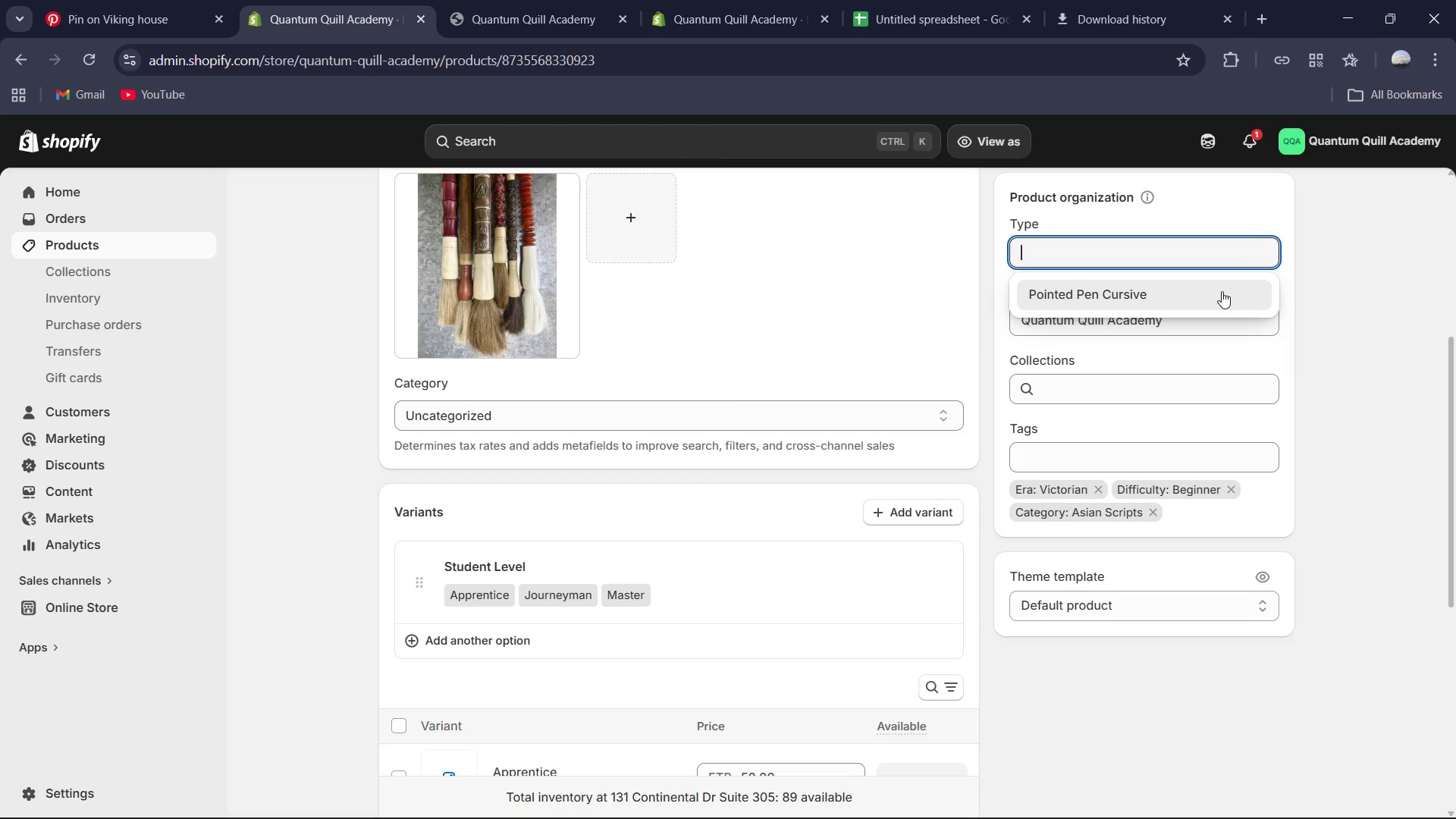 
type(Japaness)
key(Backspace)
type(e Kanji Brushwork)
 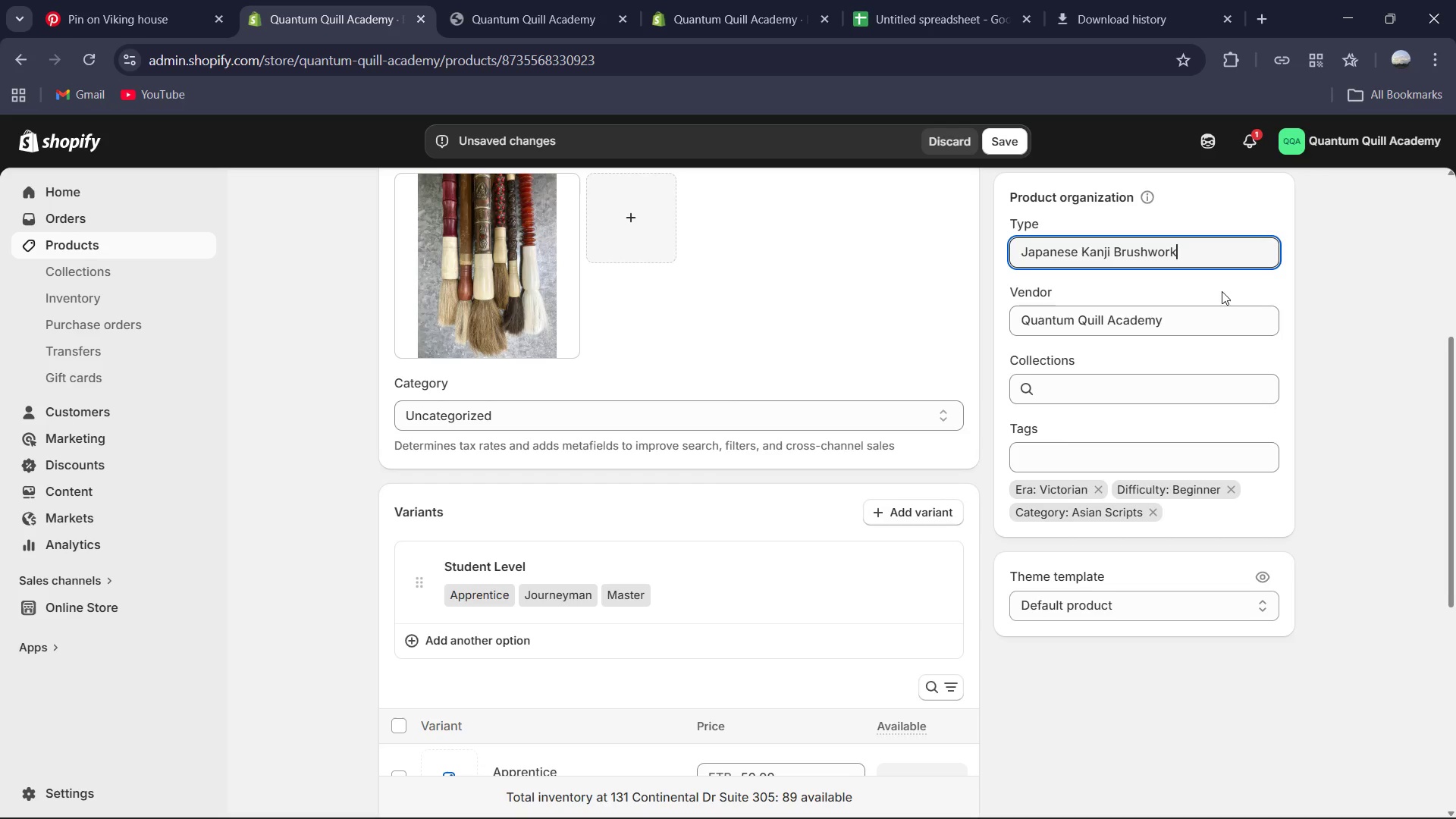 
scroll: coordinate [1197, 271], scroll_direction: up, amount: 6.0
 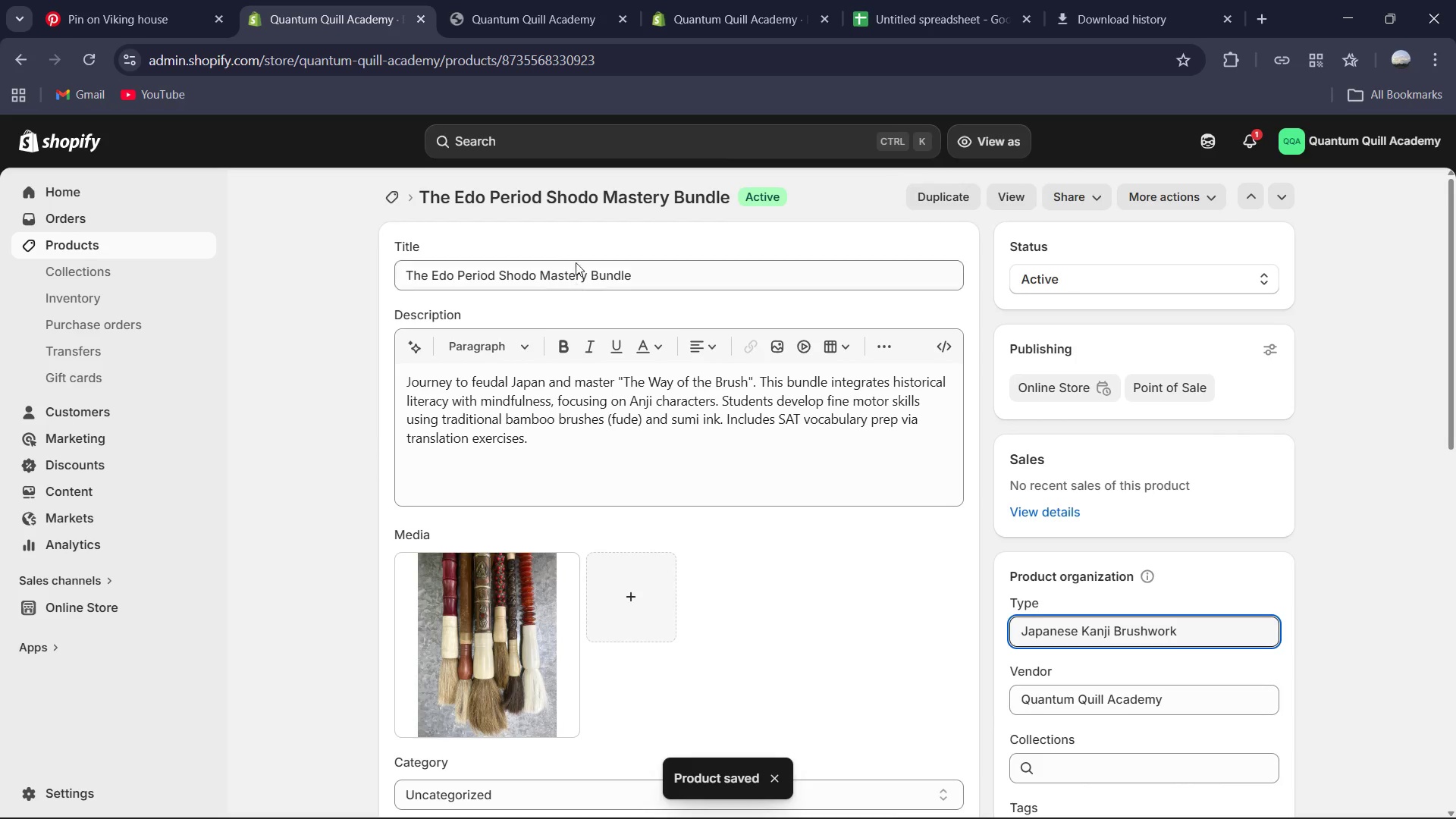 
wait(7.32)
 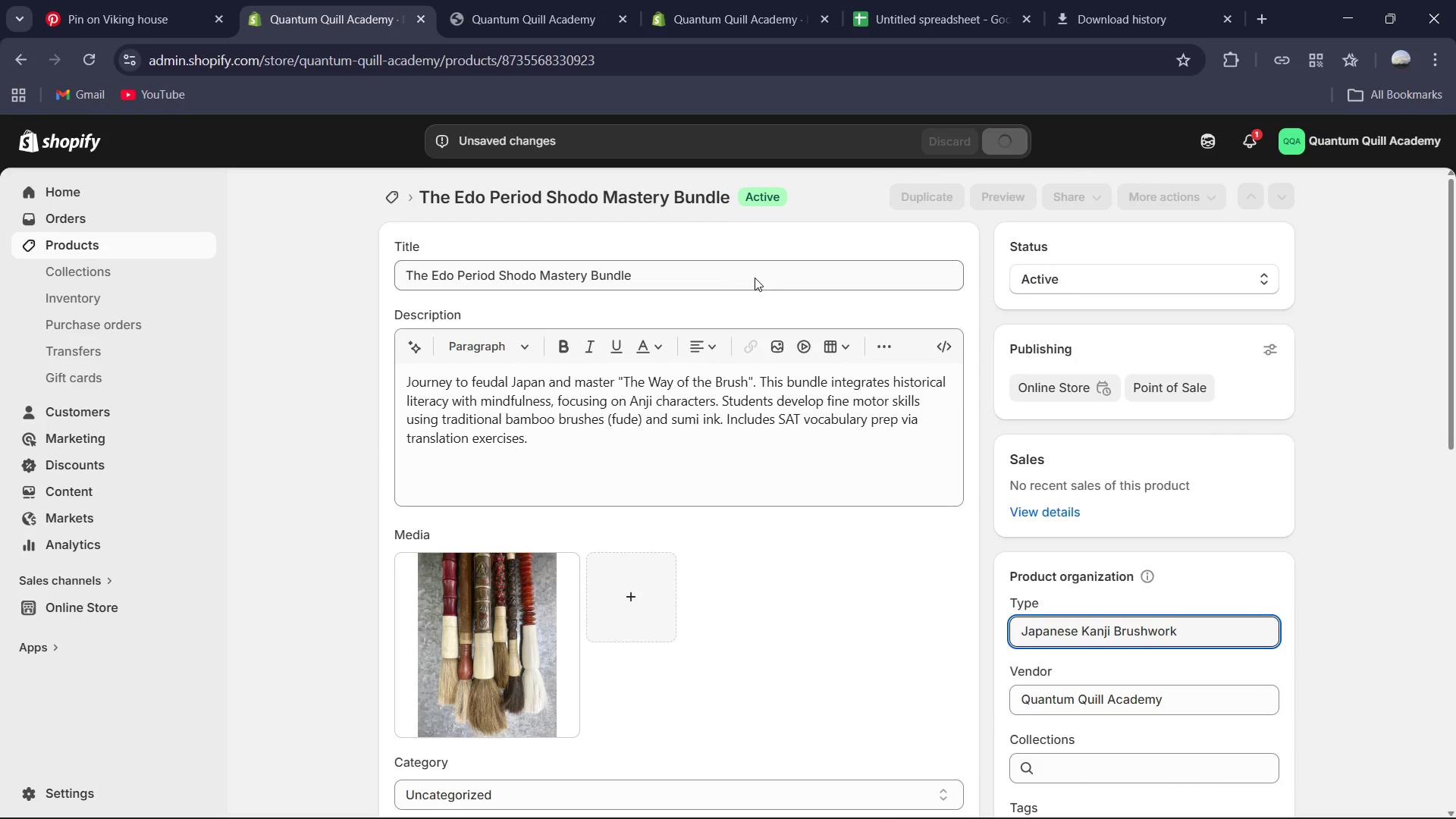 
left_click([397, 209])
 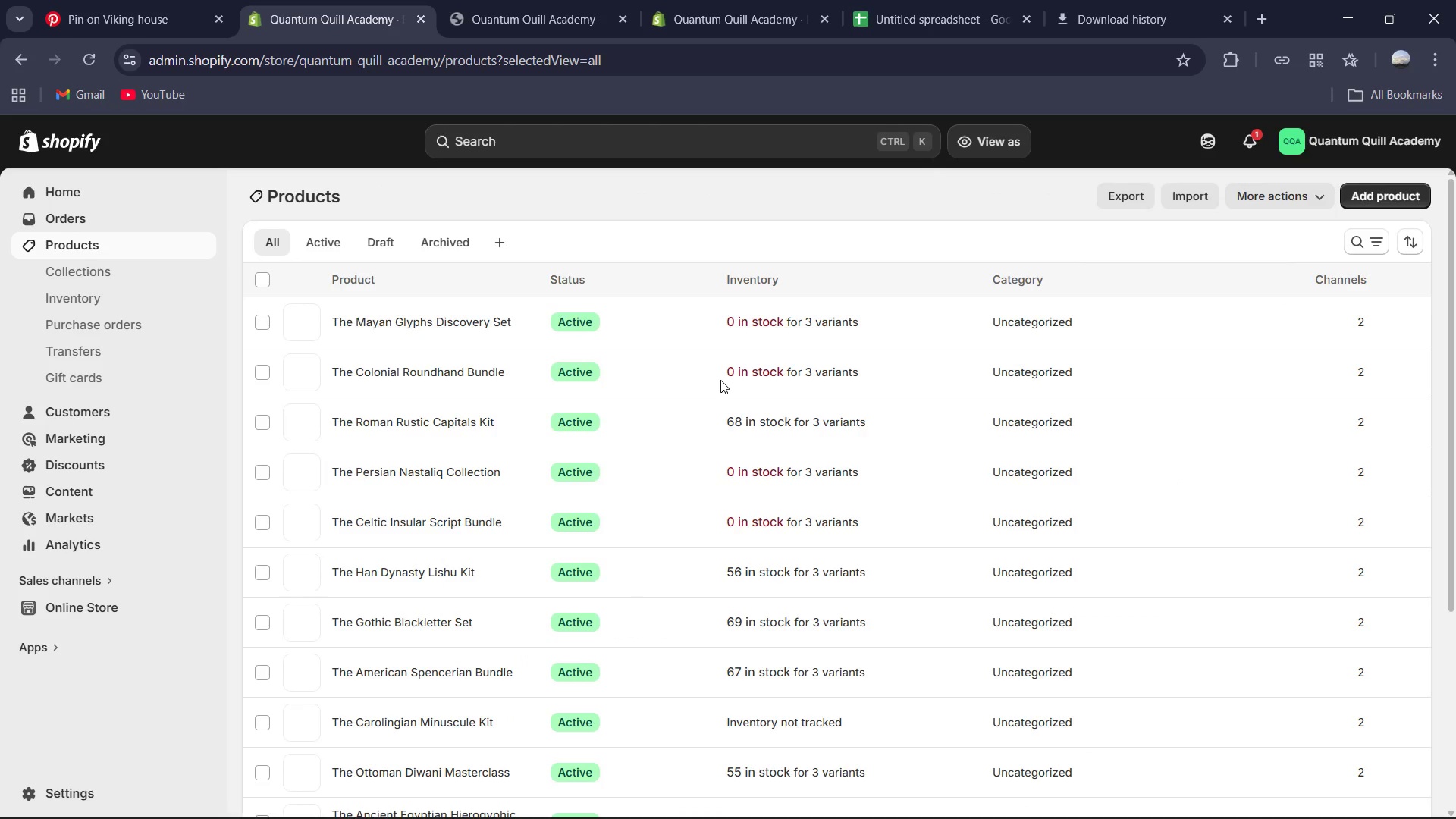 
scroll: coordinate [752, 514], scroll_direction: down, amount: 12.0
 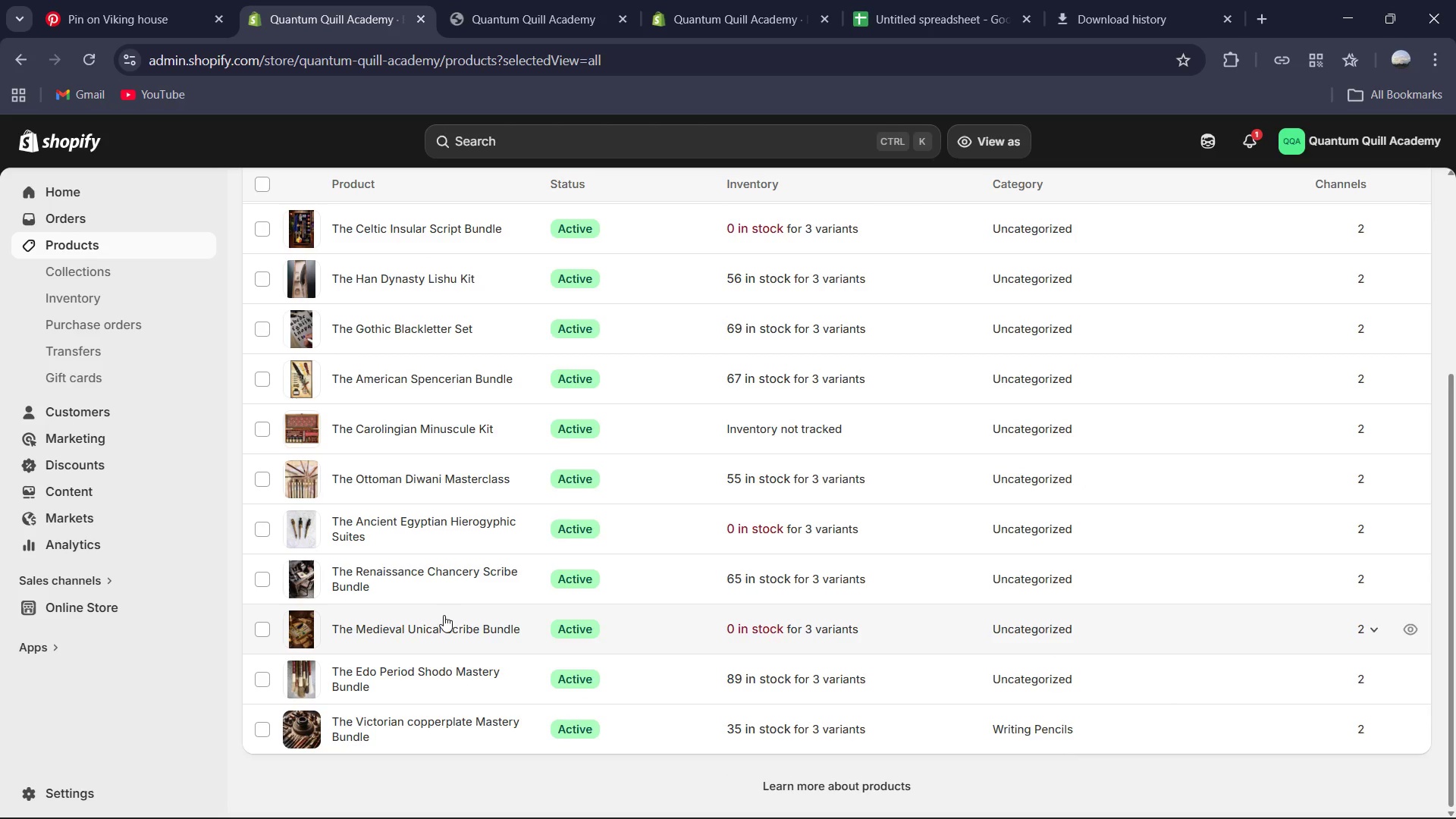 
left_click([435, 626])
 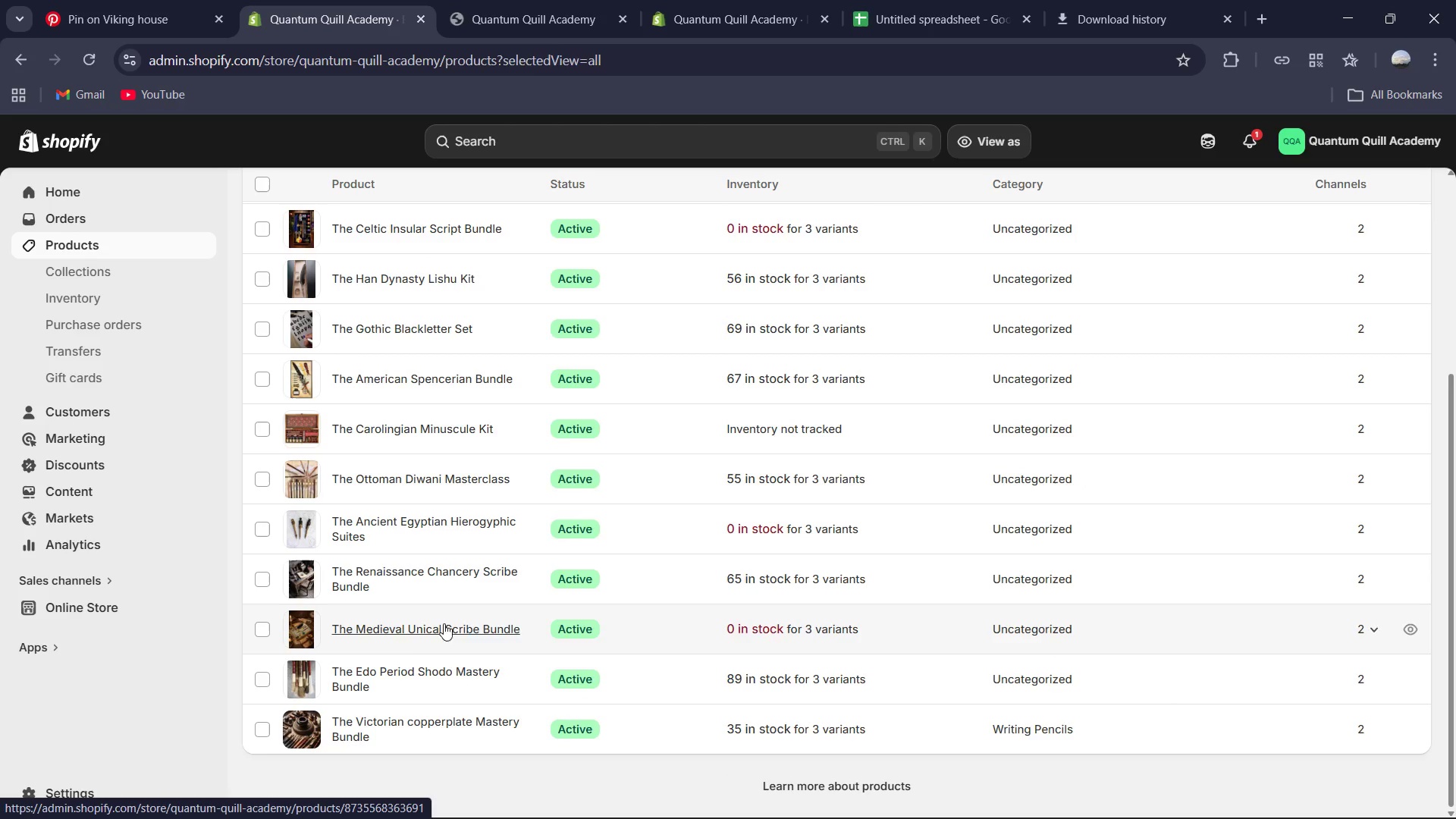 
mouse_move([498, 612])
 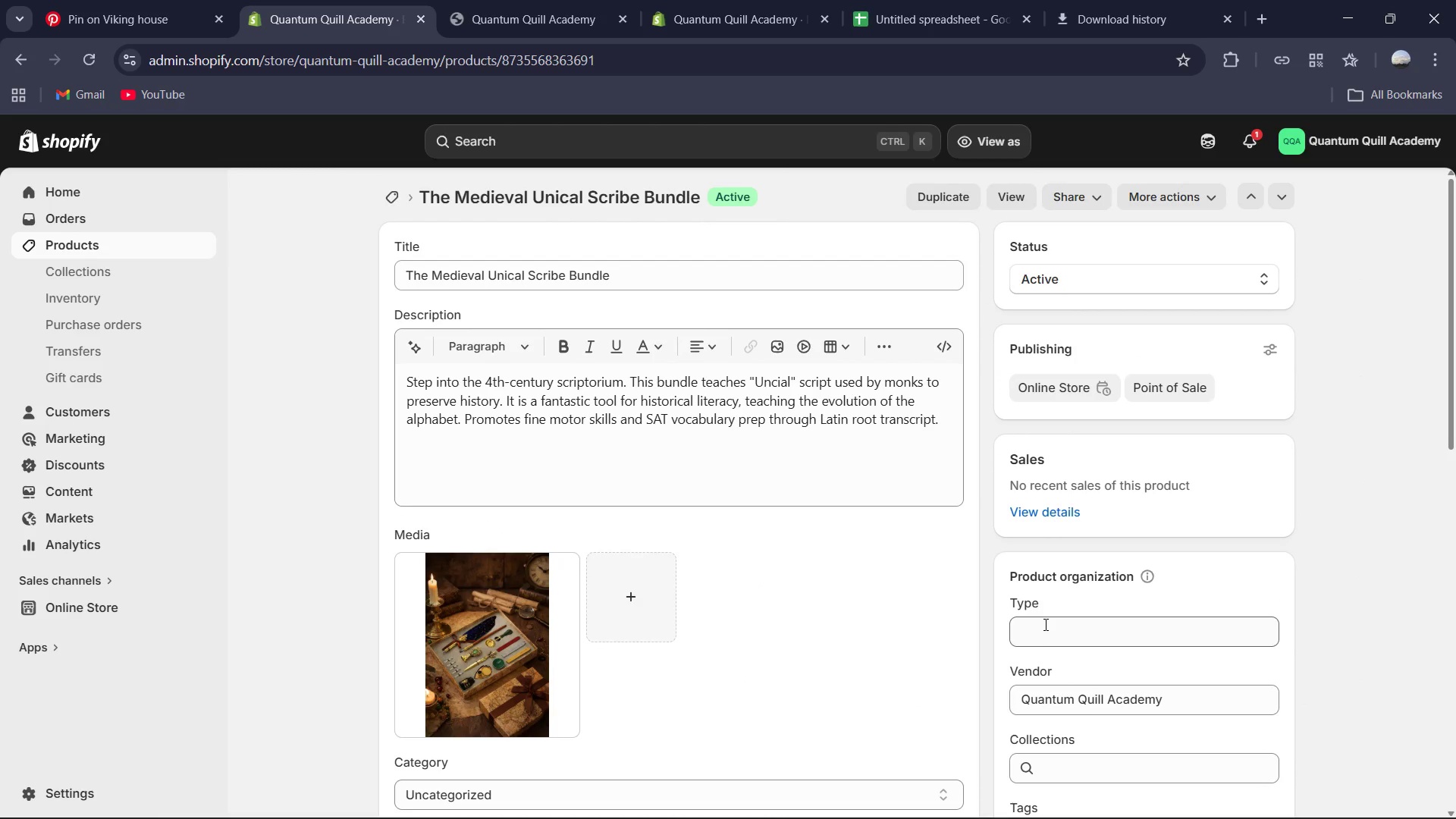 
left_click([1042, 629])
 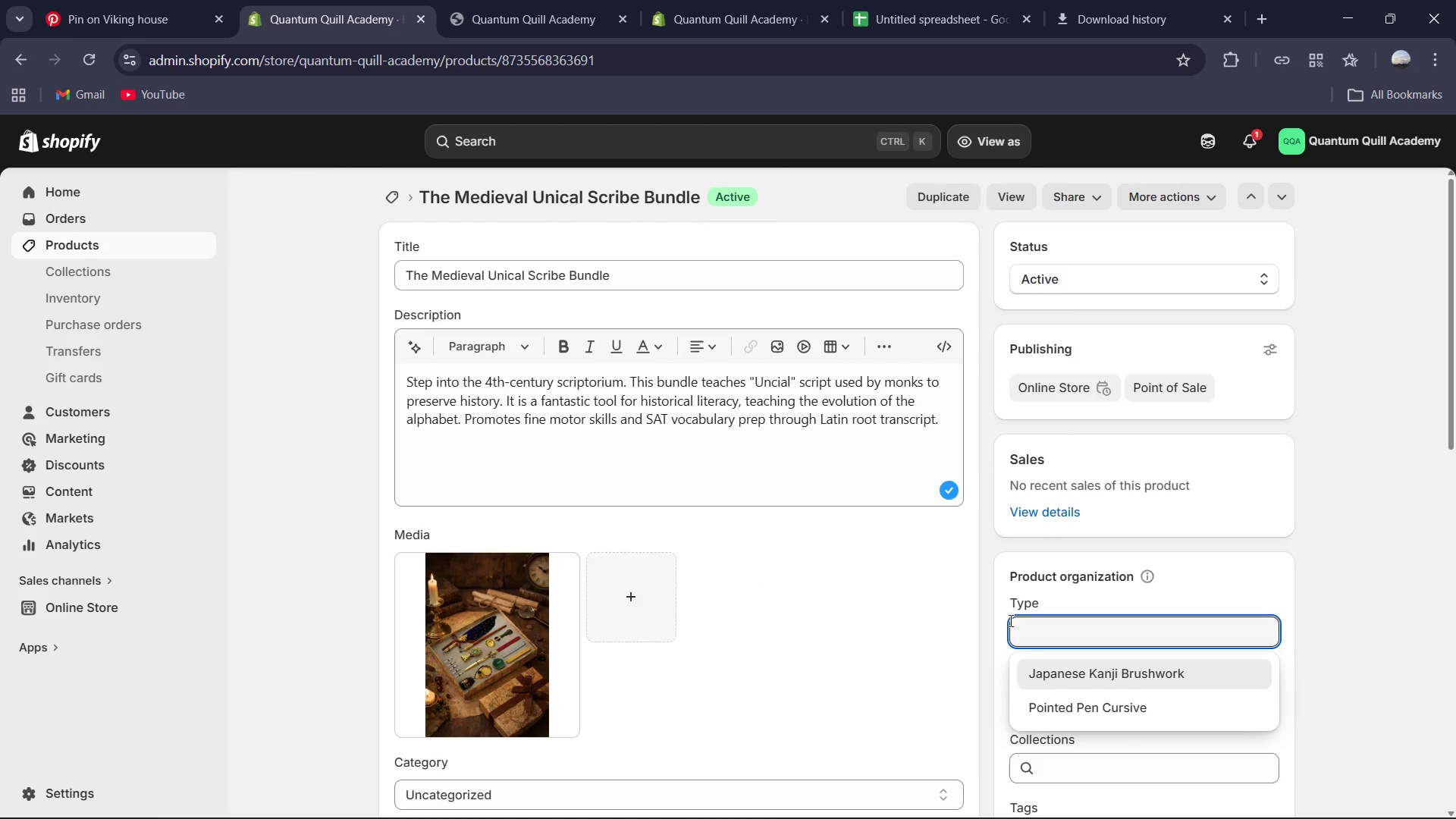 
type(Monastric Broad)
key(Backspace)
key(Backspace)
type(ad-edge)
 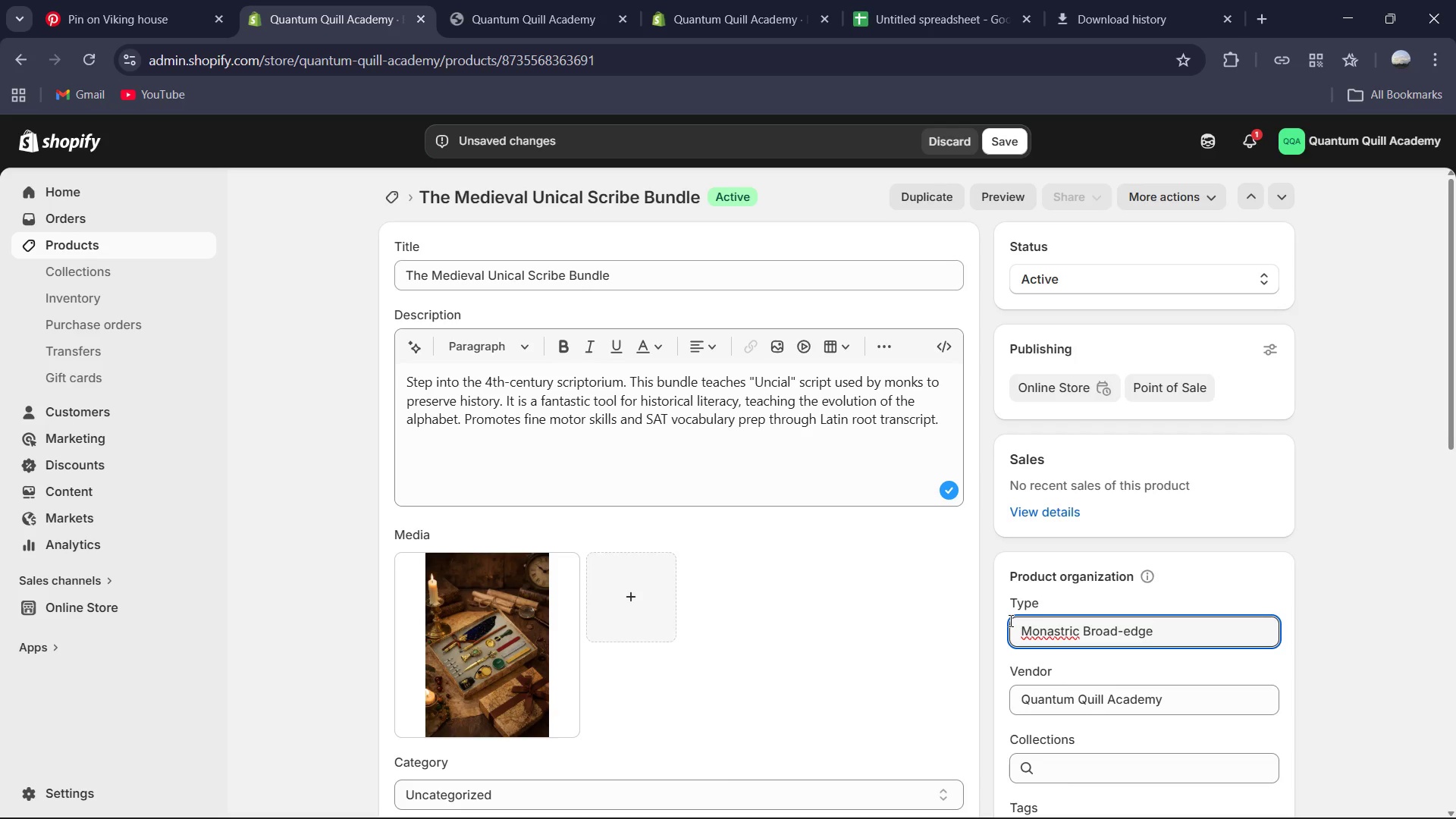 
left_click([1068, 631])
 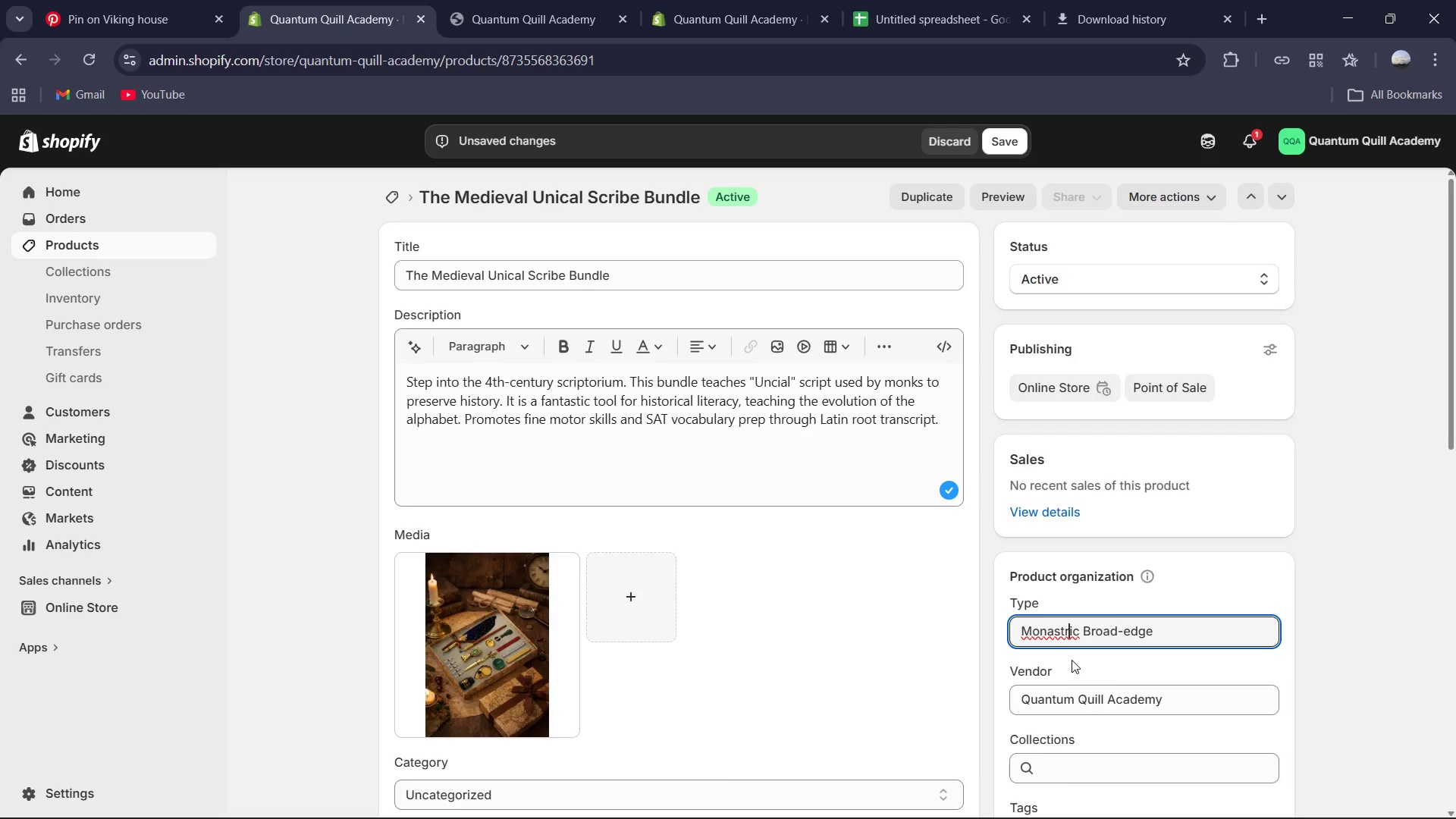 
key(Backspace)
 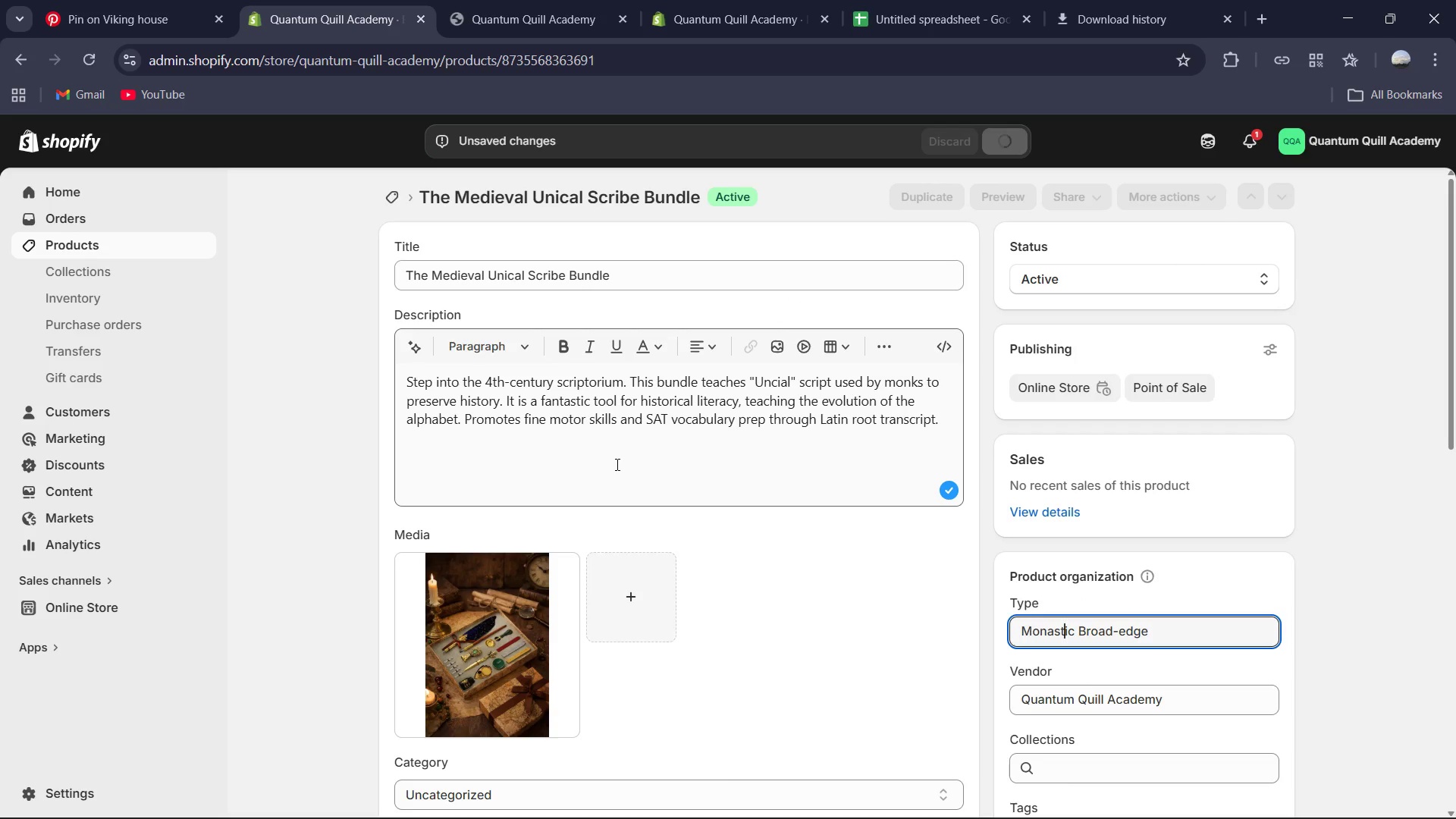 
wait(5.3)
 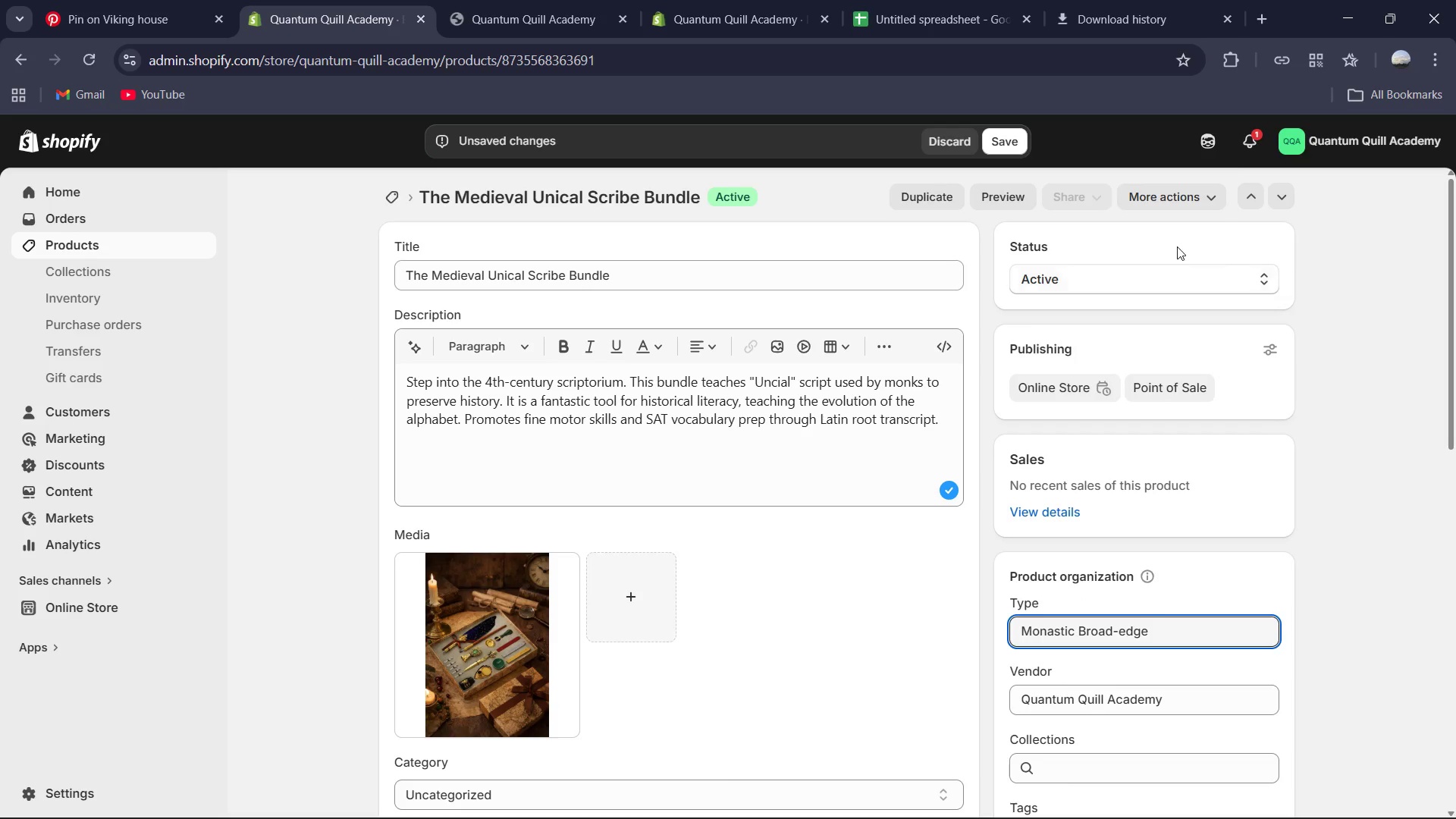 
scroll: coordinate [572, 337], scroll_direction: up, amount: 3.0
 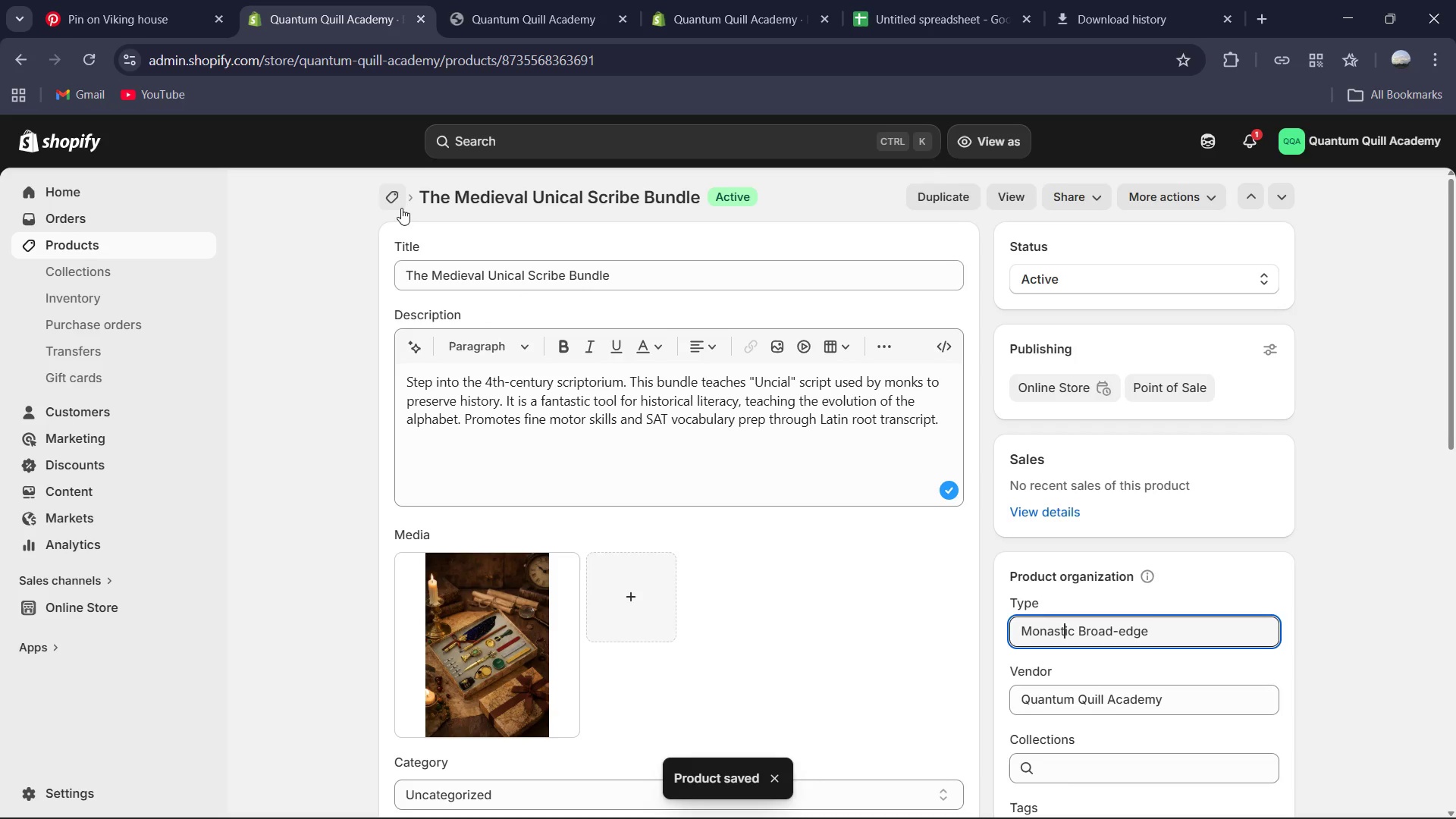 
left_click([396, 202])
 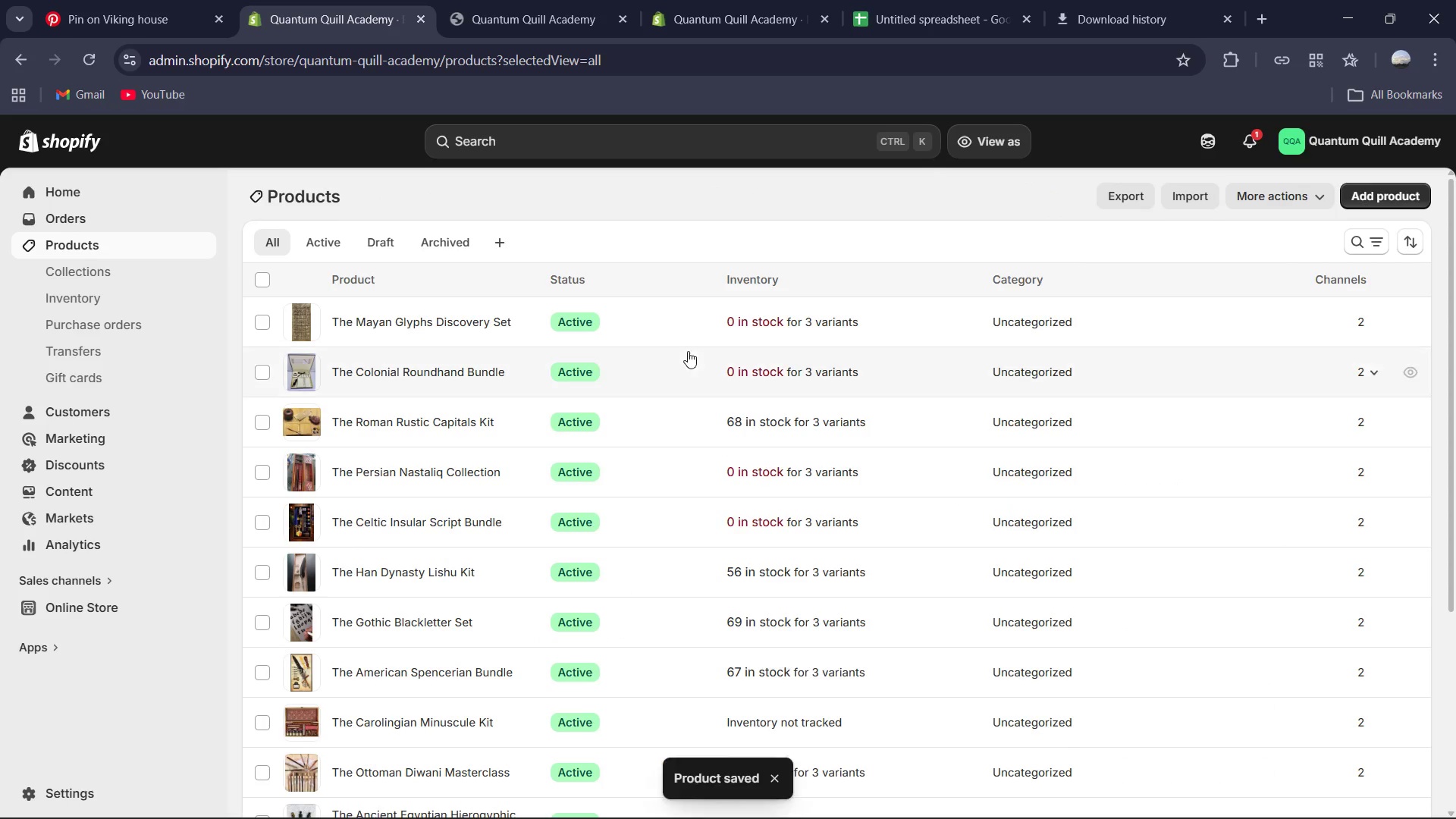 
scroll: coordinate [500, 544], scroll_direction: down, amount: 12.0
 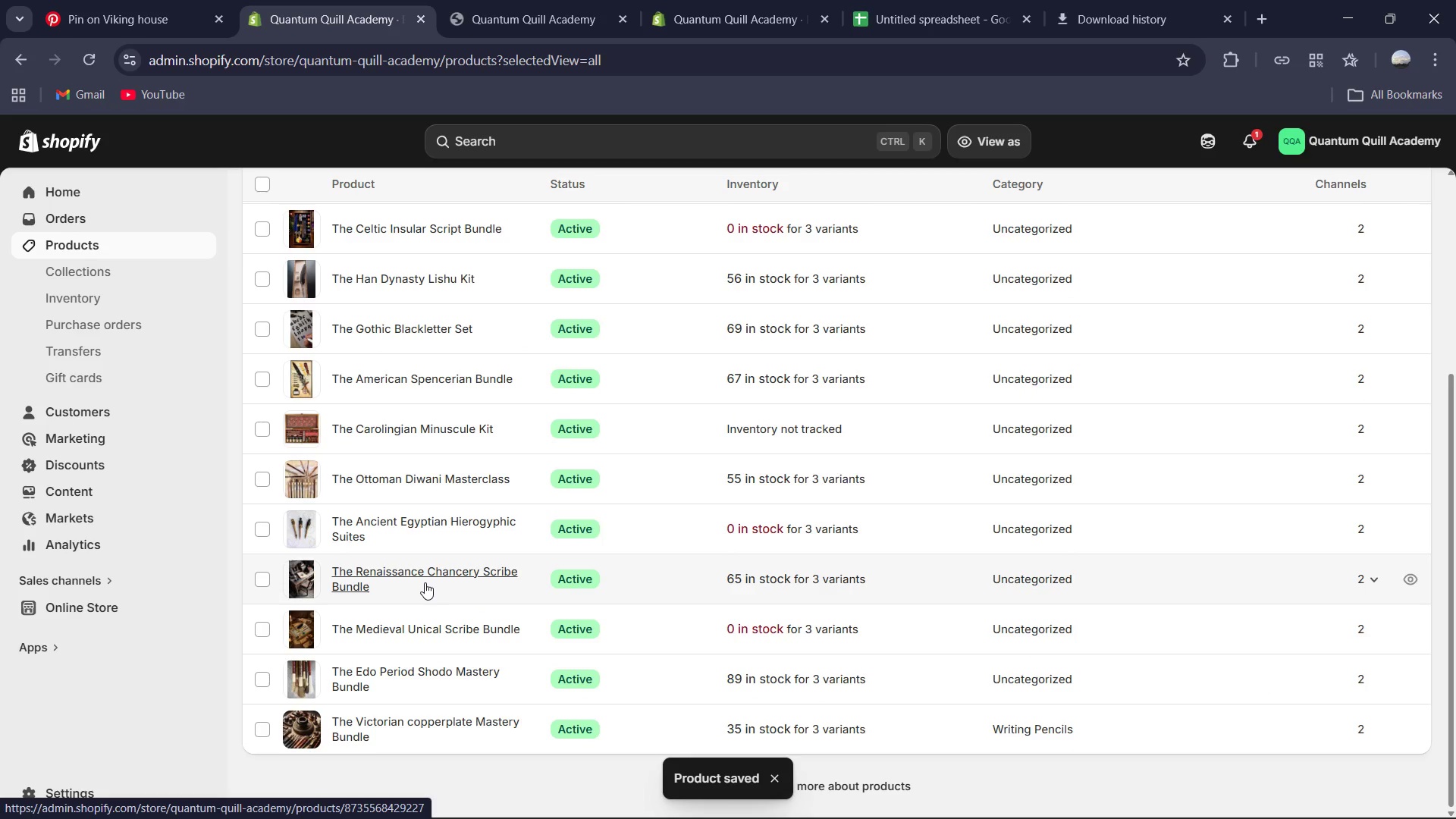 
left_click([410, 574])
 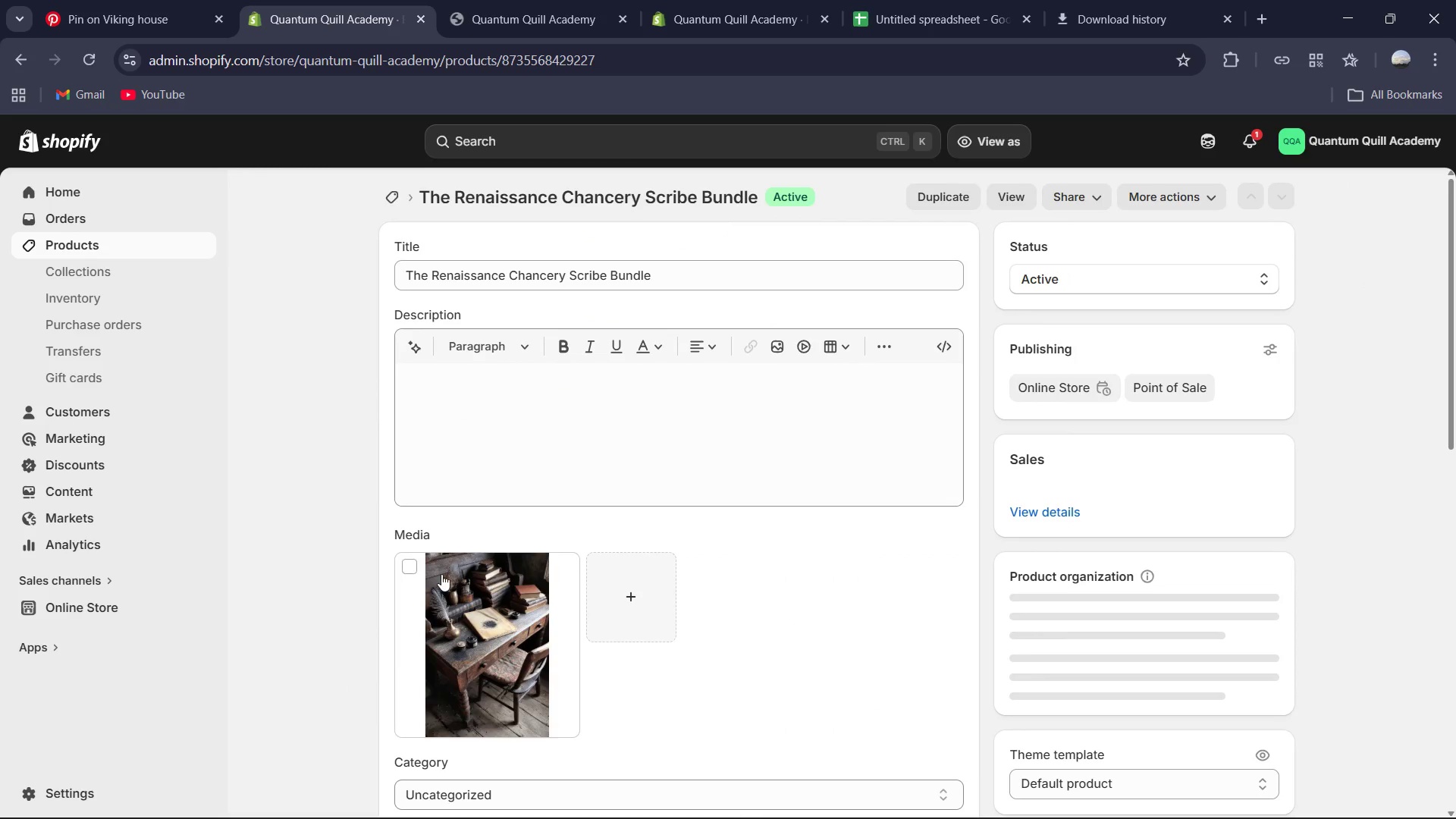 
scroll: coordinate [579, 579], scroll_direction: down, amount: 2.0
 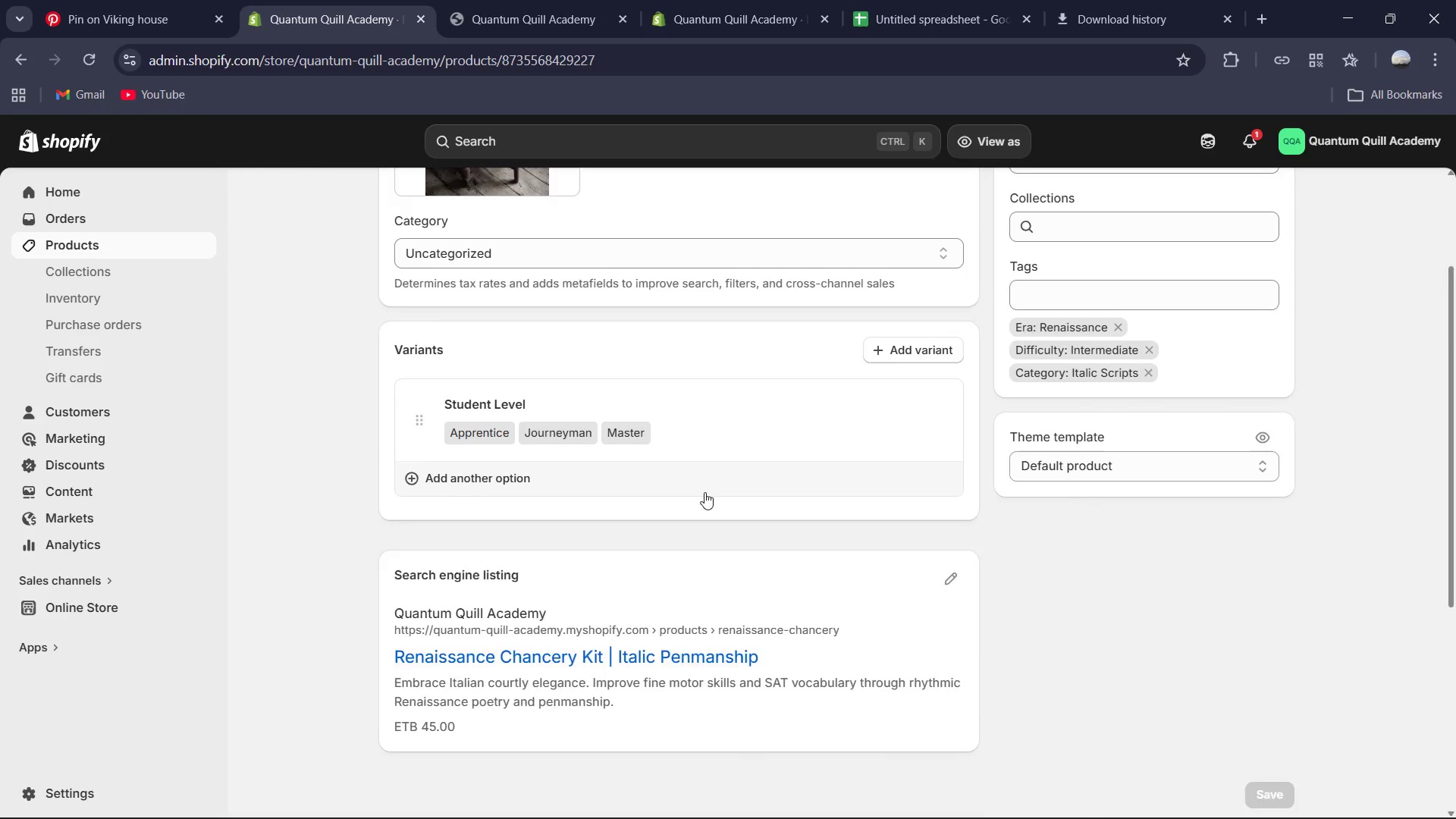 
scroll: coordinate [834, 475], scroll_direction: up, amount: 4.0
 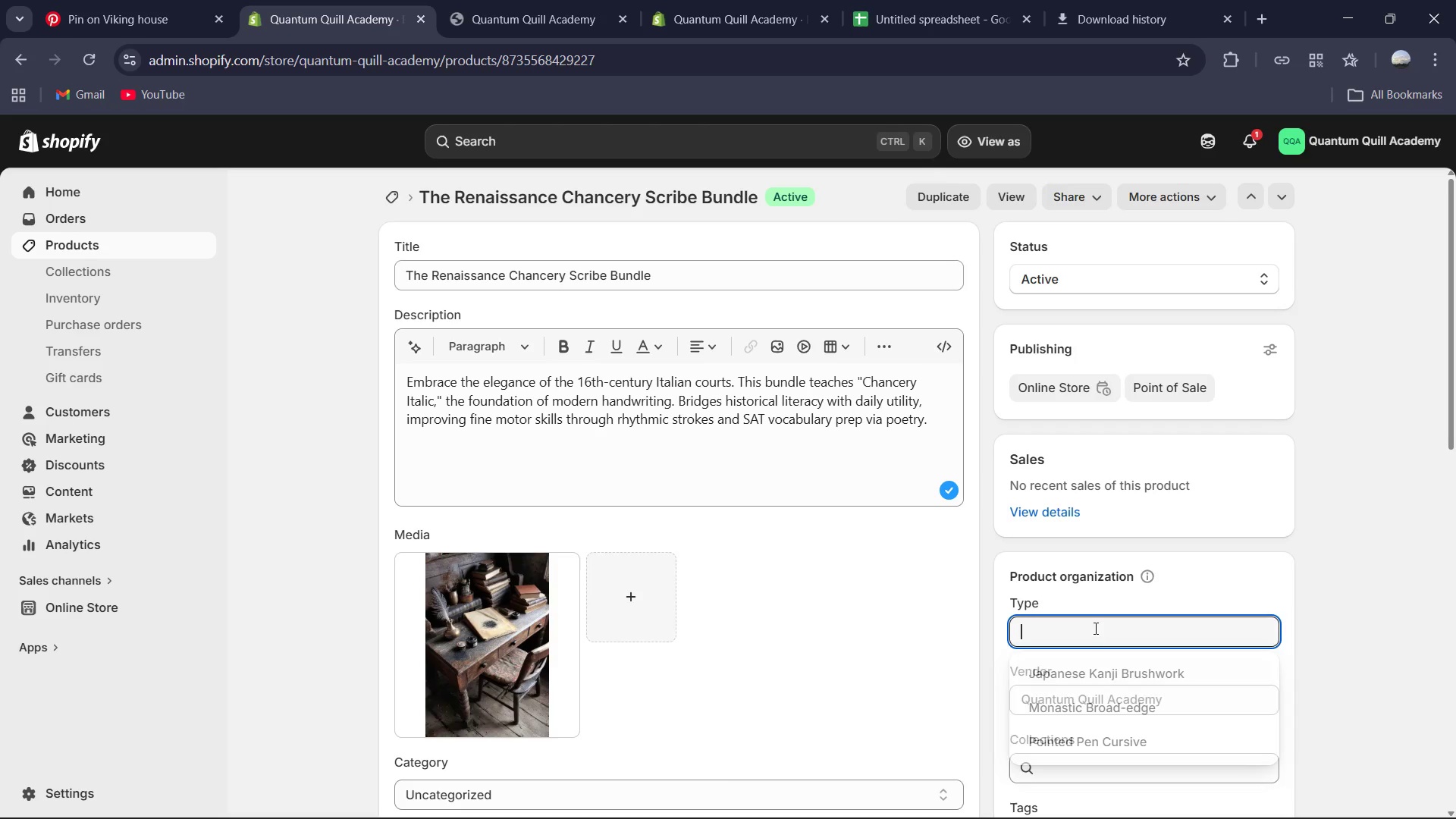 
type(Italic Cursive)
 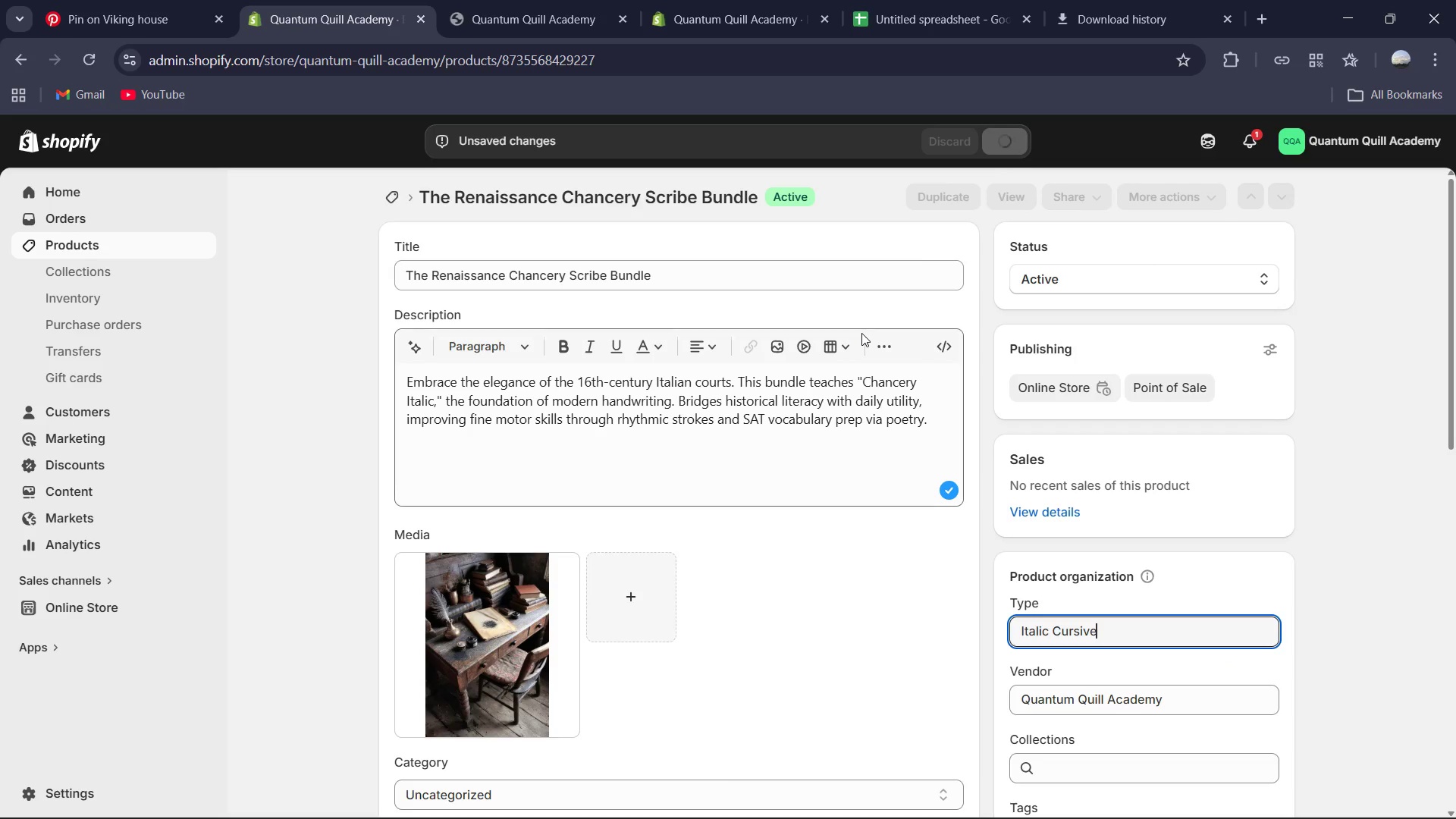 
wait(6.25)
 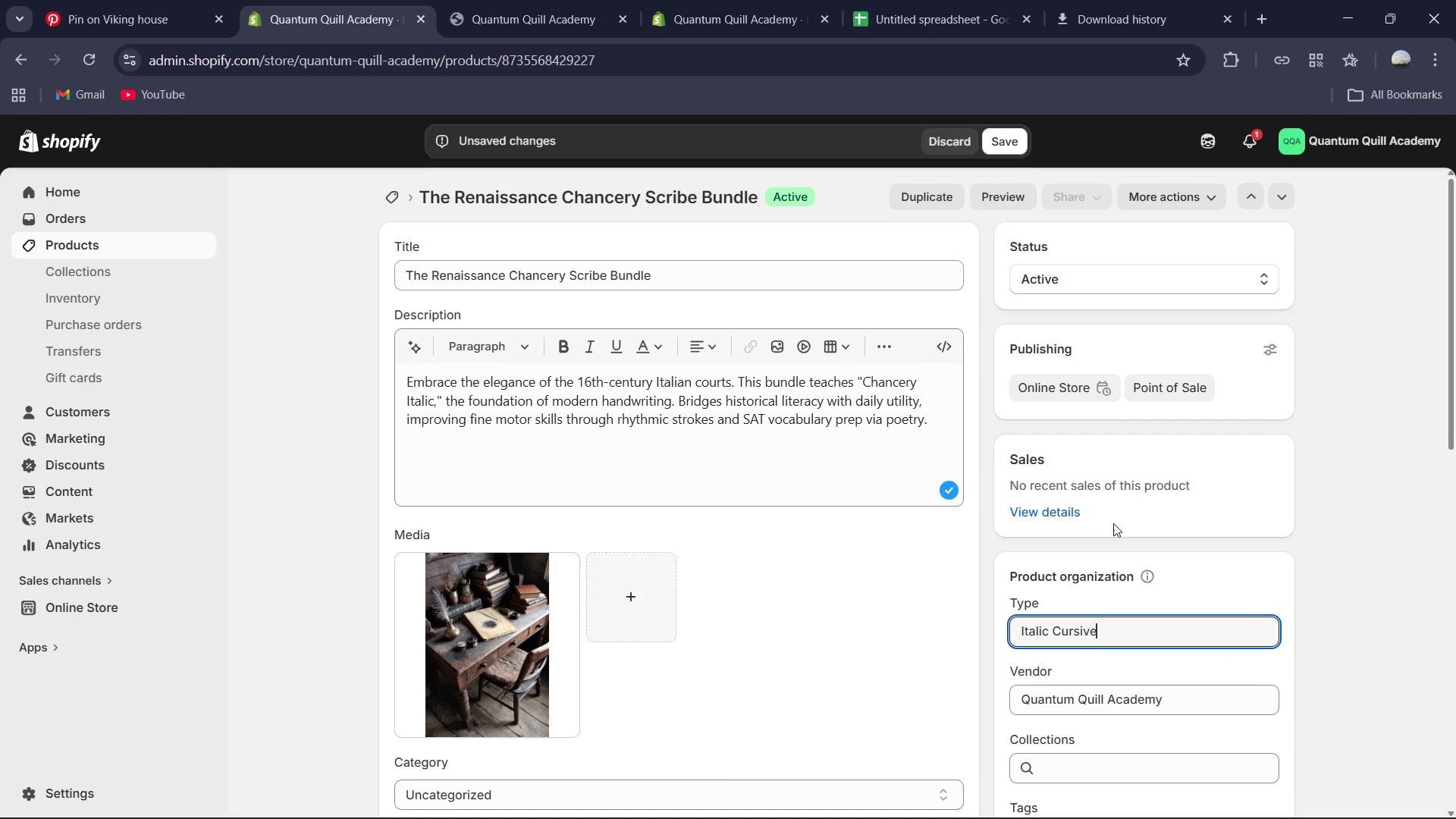 
scroll: coordinate [585, 394], scroll_direction: up, amount: 3.0
 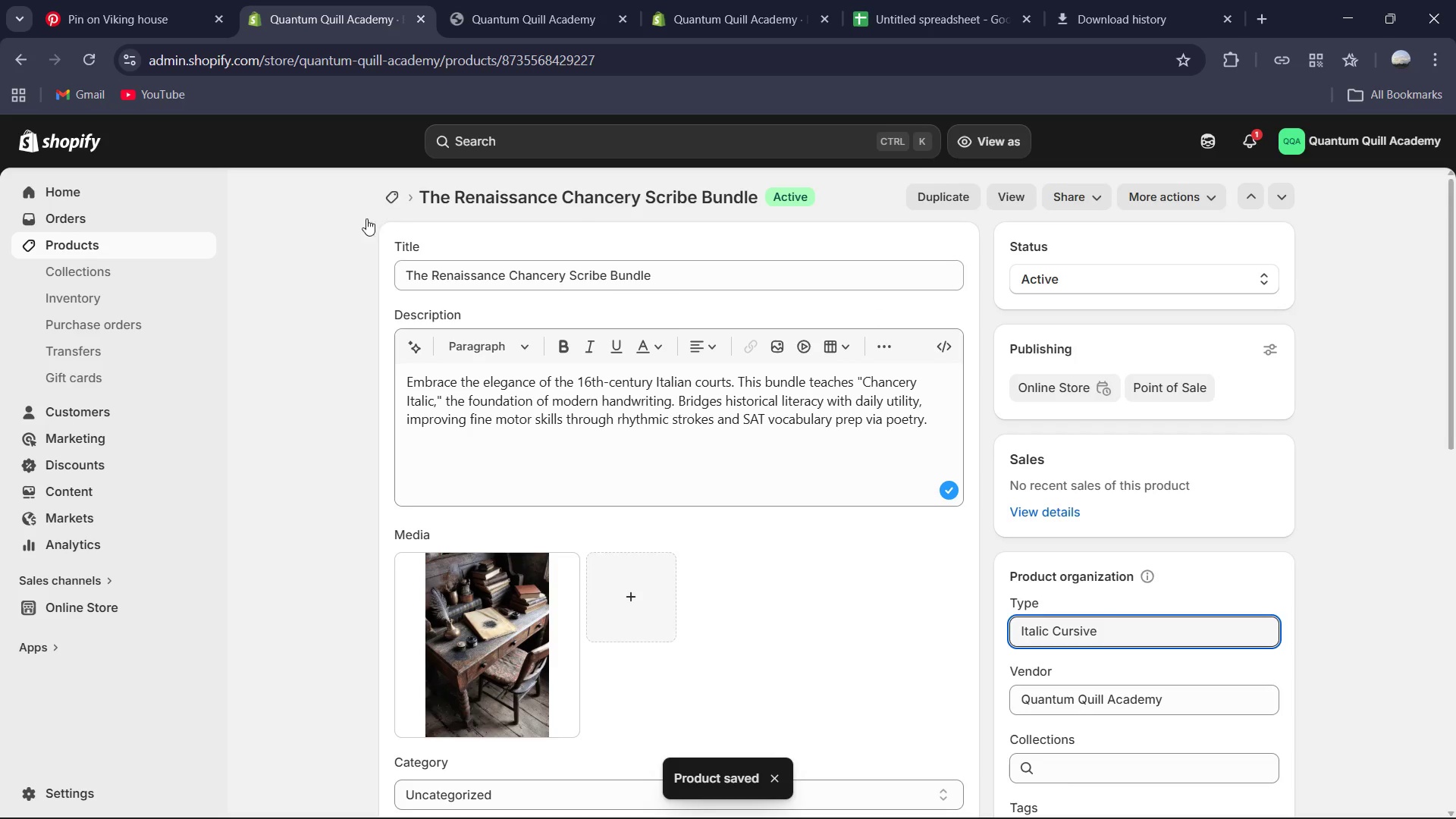 
left_click([388, 204])
 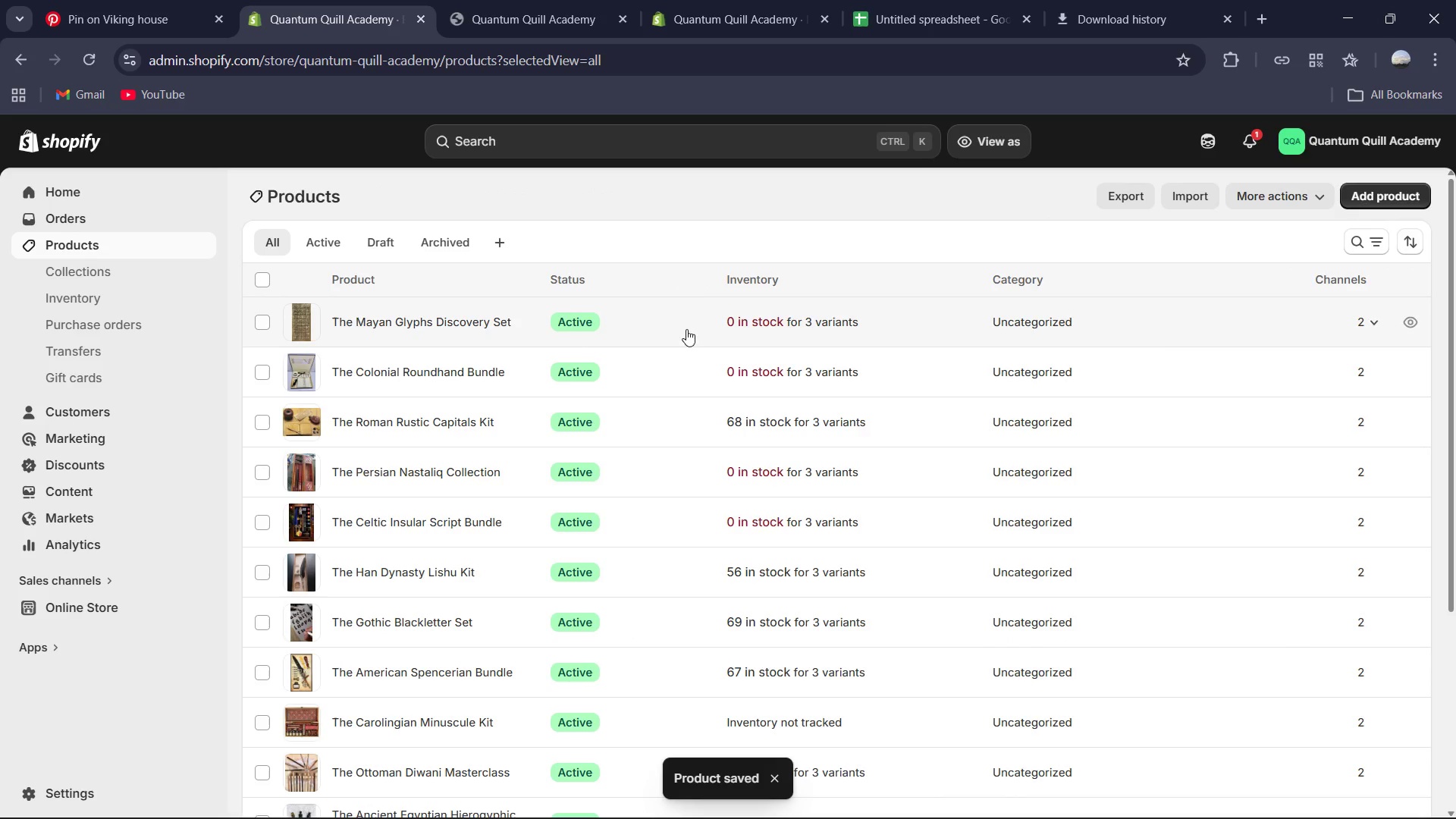 
scroll: coordinate [561, 500], scroll_direction: down, amount: 5.0
 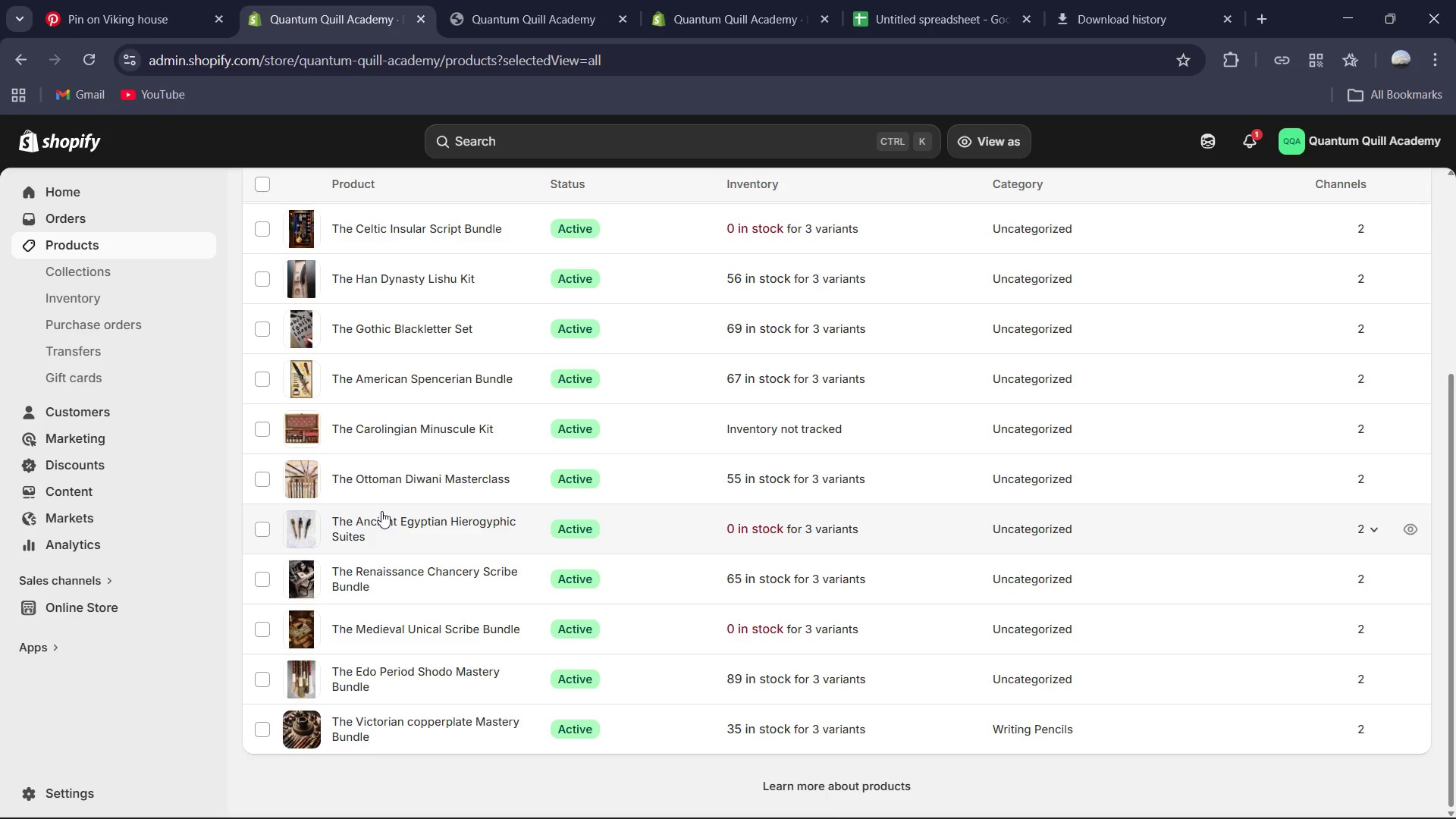 
left_click([381, 521])
 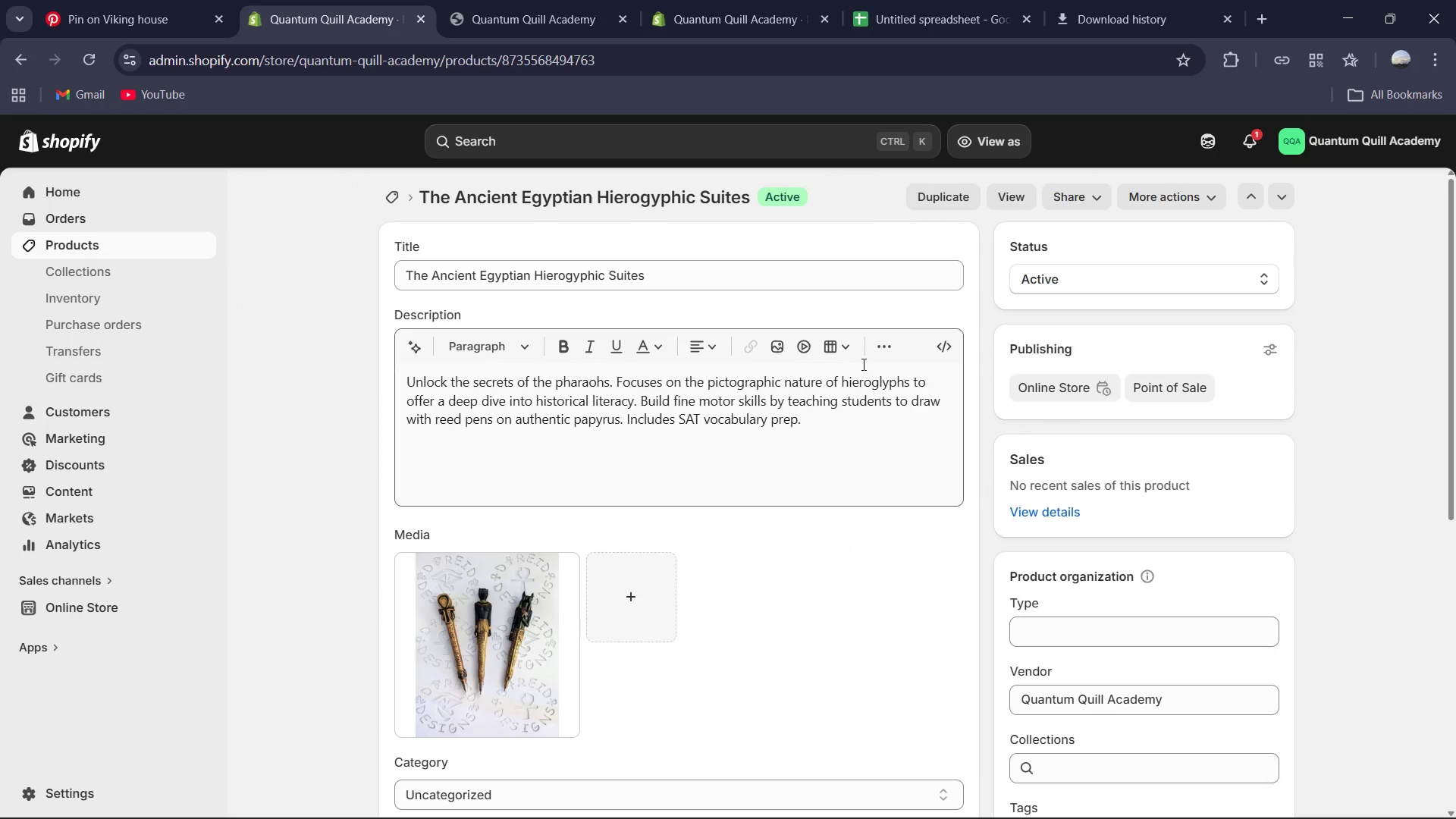 
scroll: coordinate [1188, 355], scroll_direction: down, amount: 2.0
 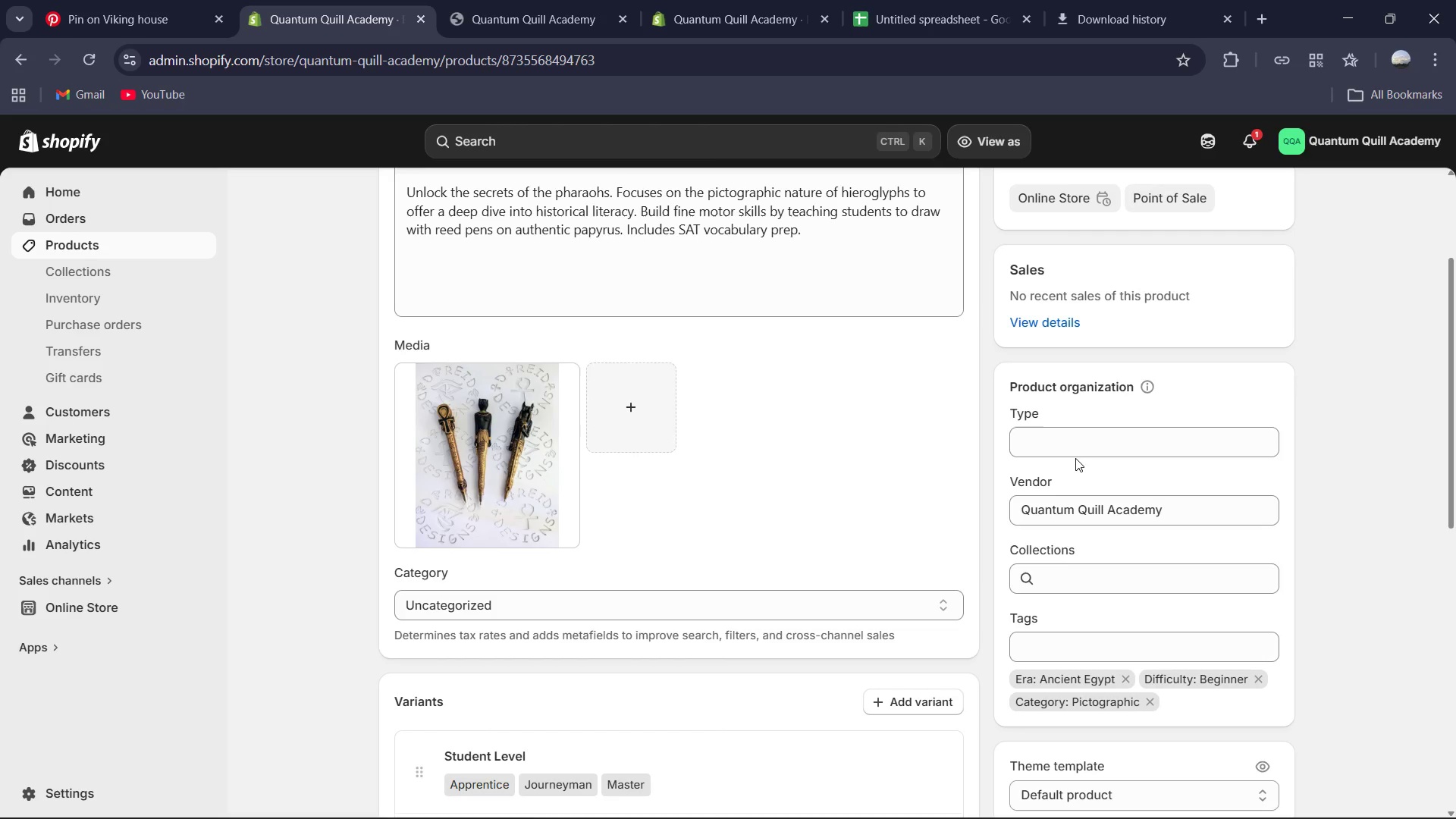 
left_click([1075, 458])
 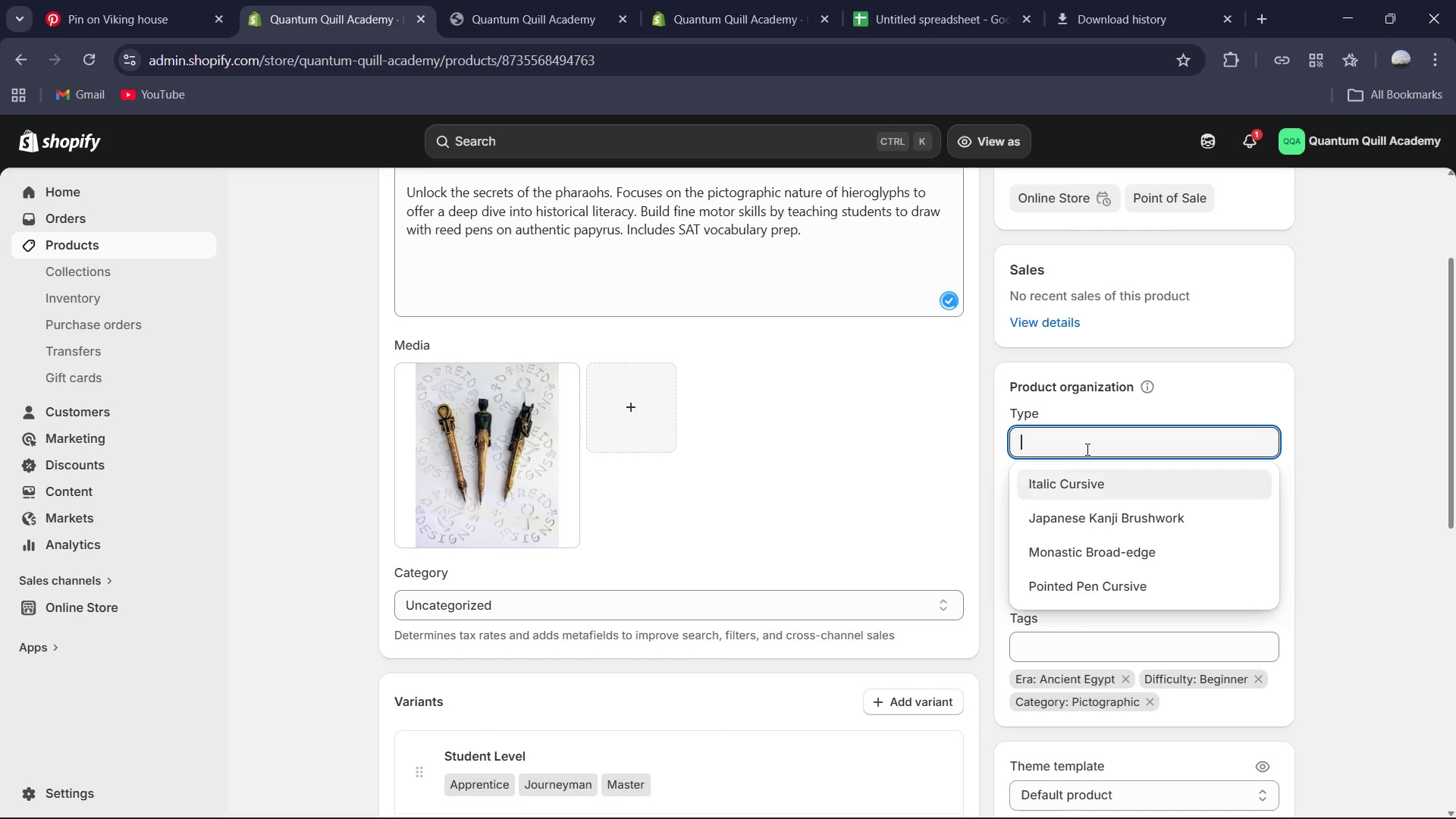 
type(Pictographic Hieroglyphs )
 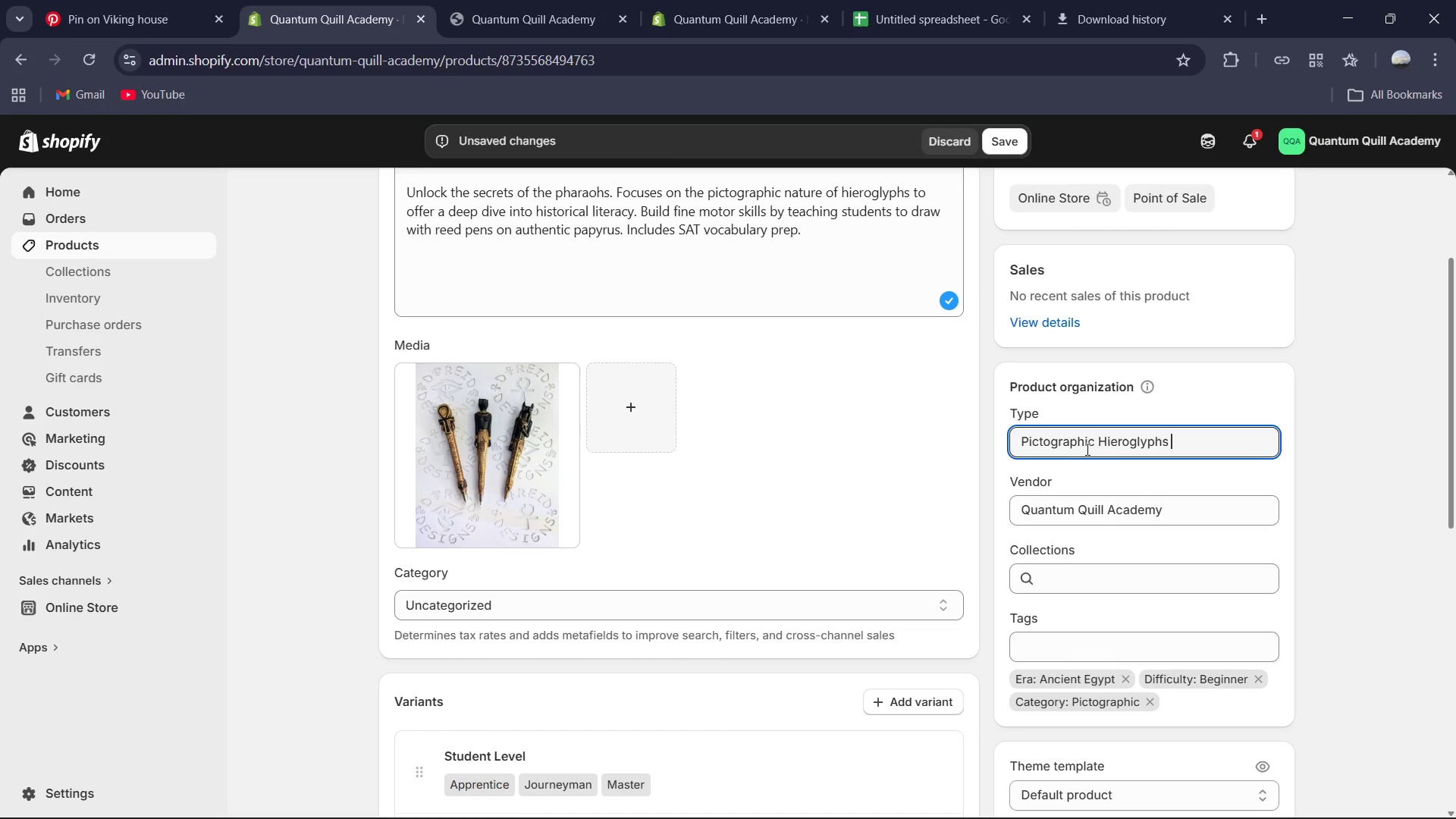 
scroll: coordinate [763, 347], scroll_direction: up, amount: 4.0
 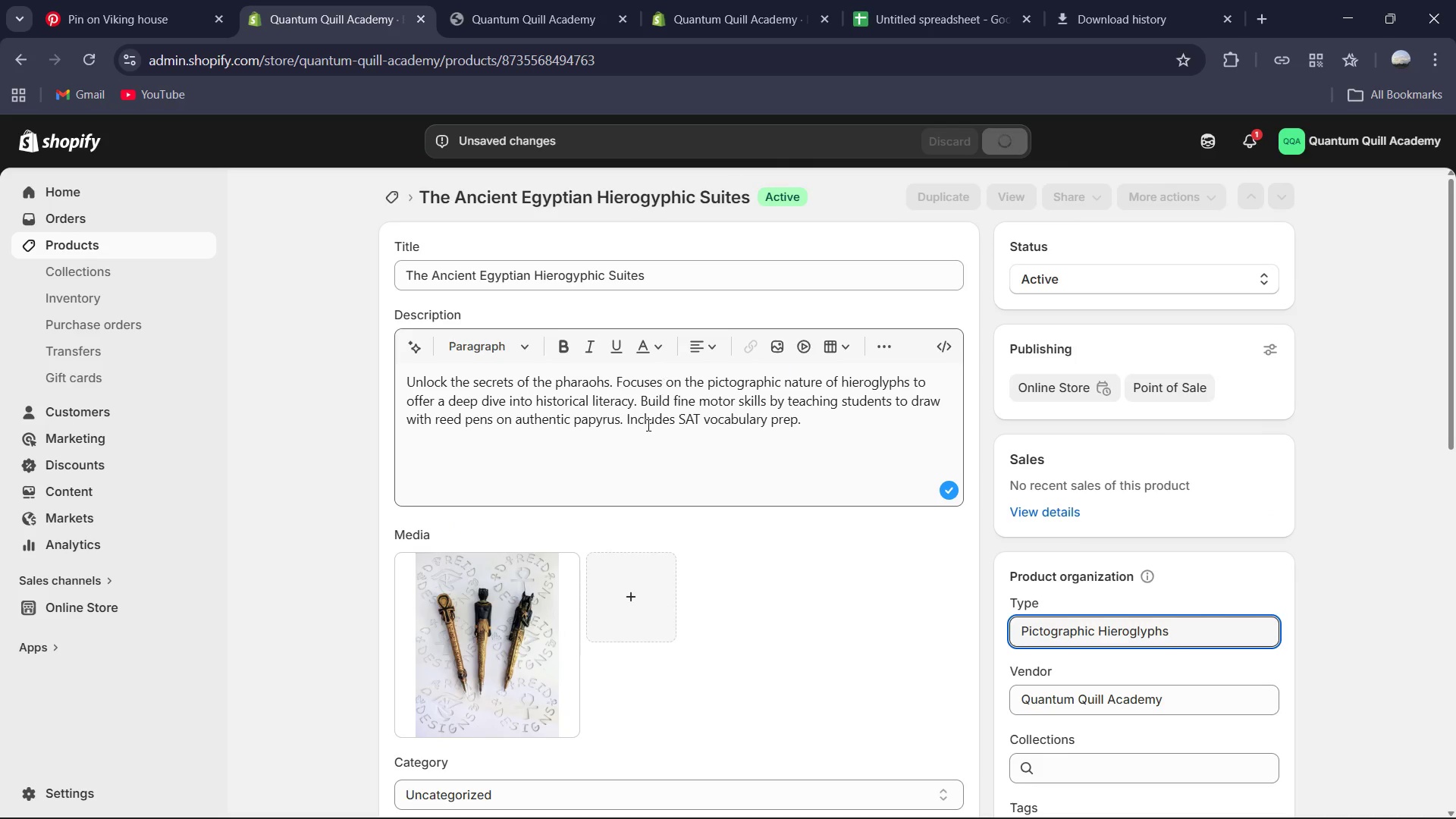 
scroll: coordinate [681, 443], scroll_direction: down, amount: 11.0
 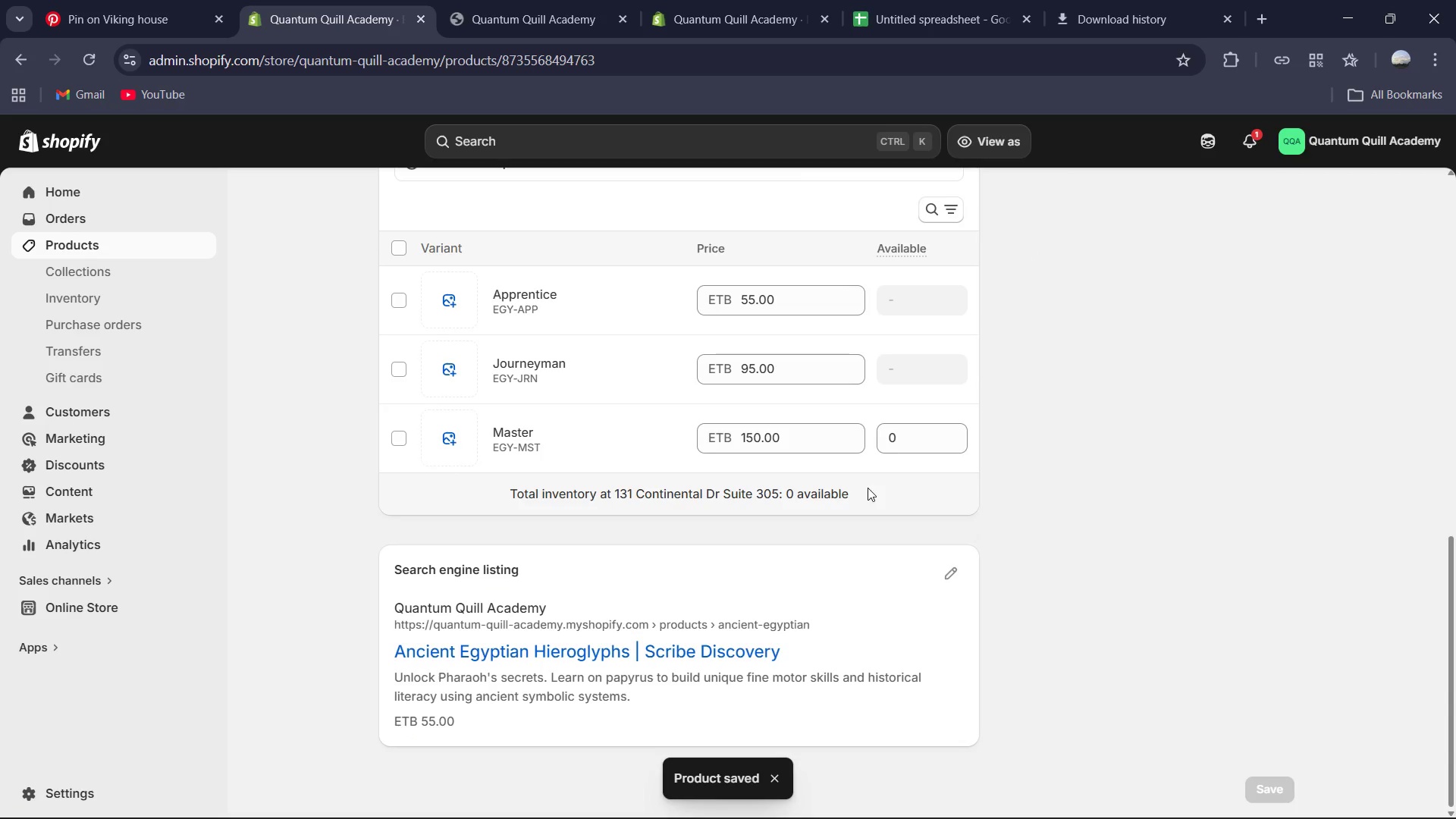 
left_click([893, 443])
 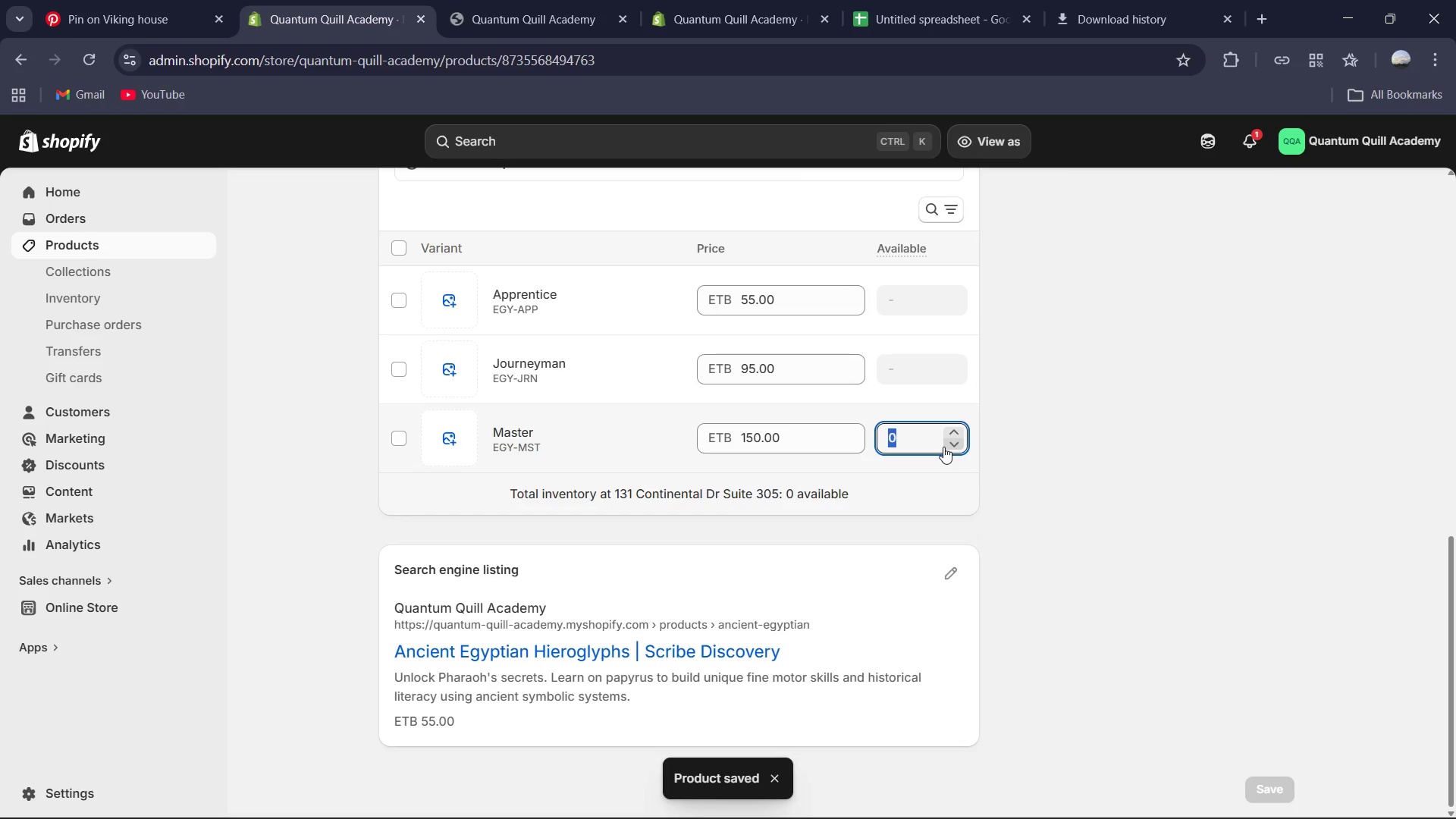 
key(Numpad6)
 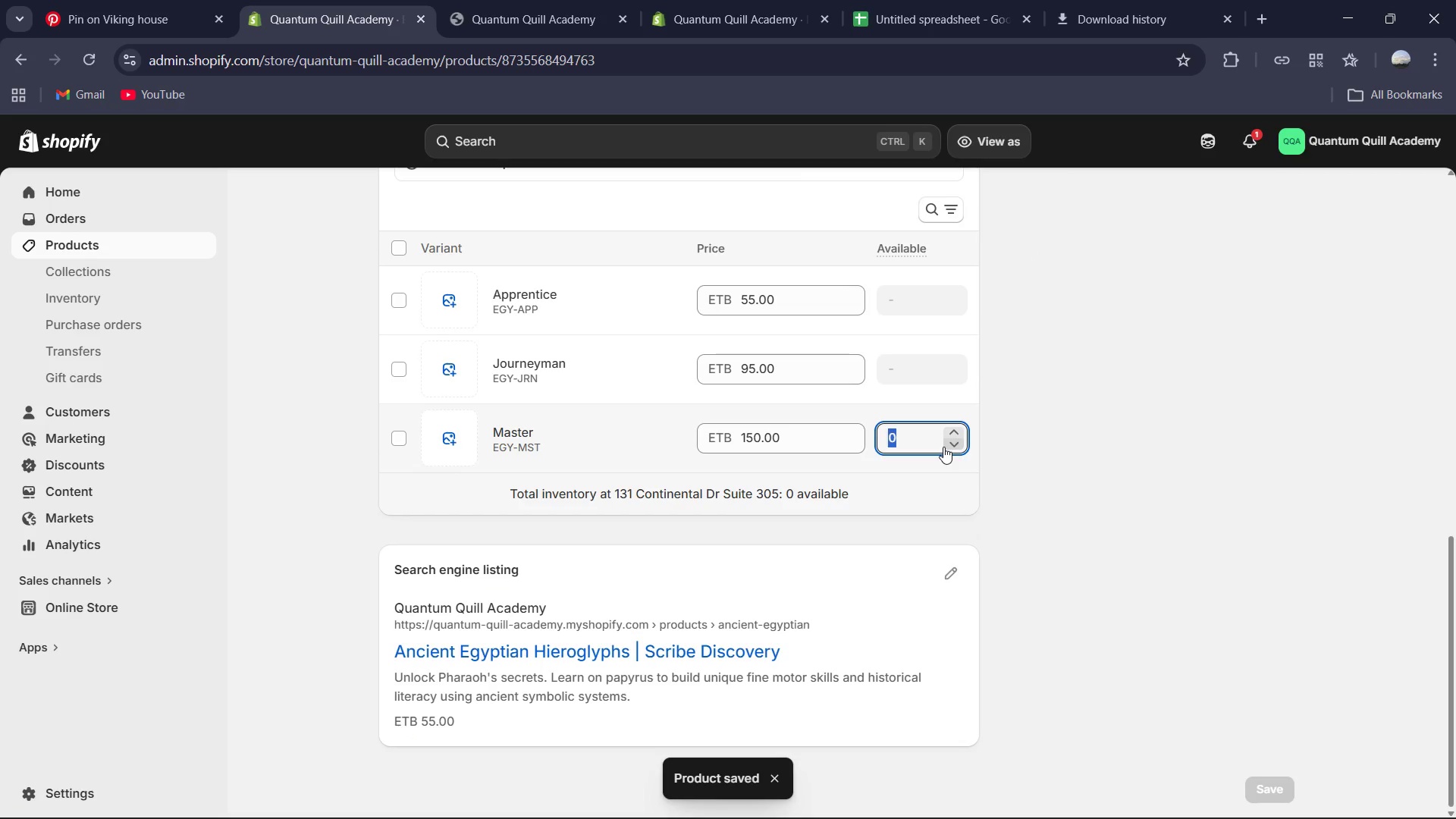 
key(Numpad3)
 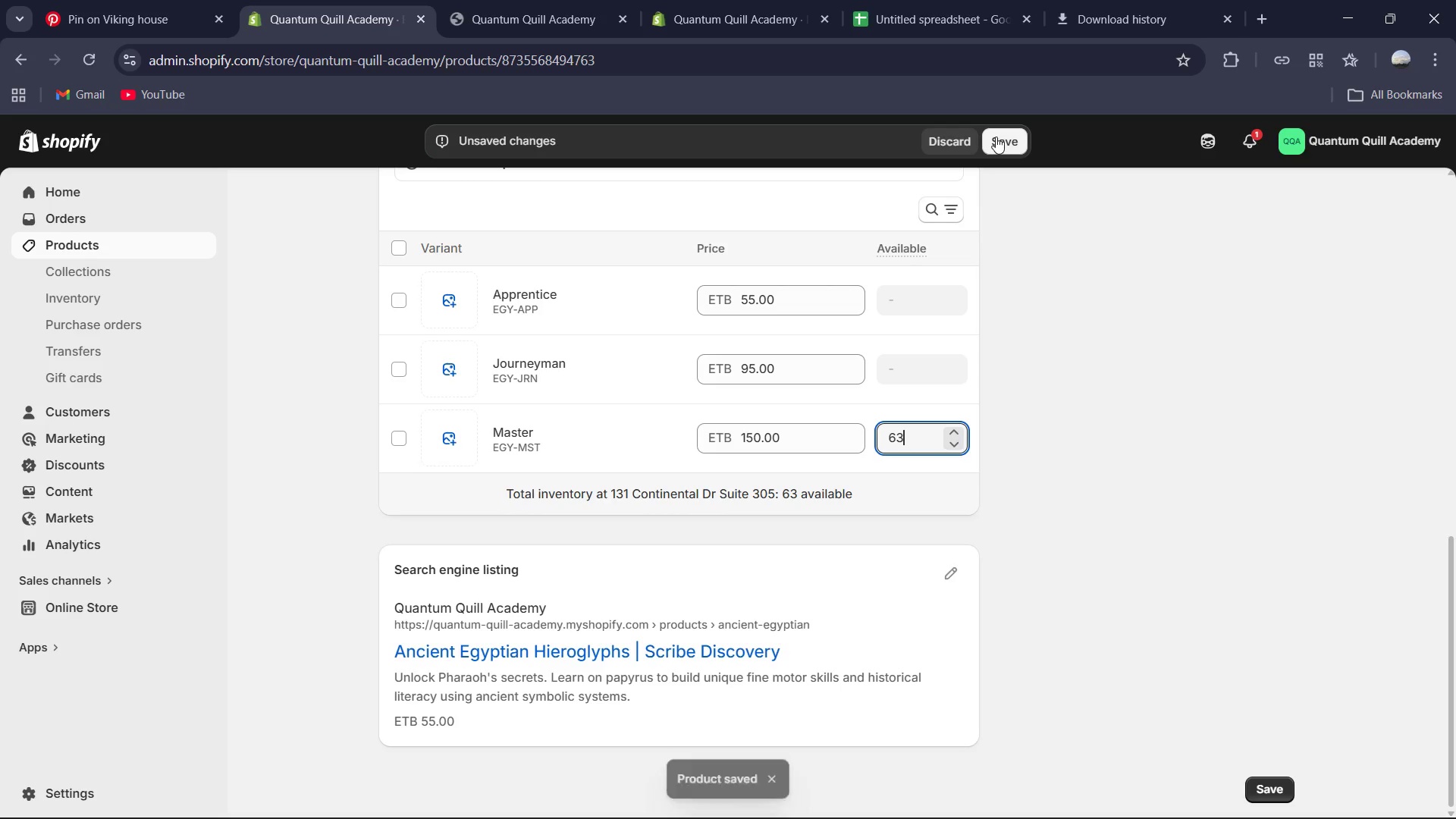 
scroll: coordinate [566, 344], scroll_direction: up, amount: 14.0
 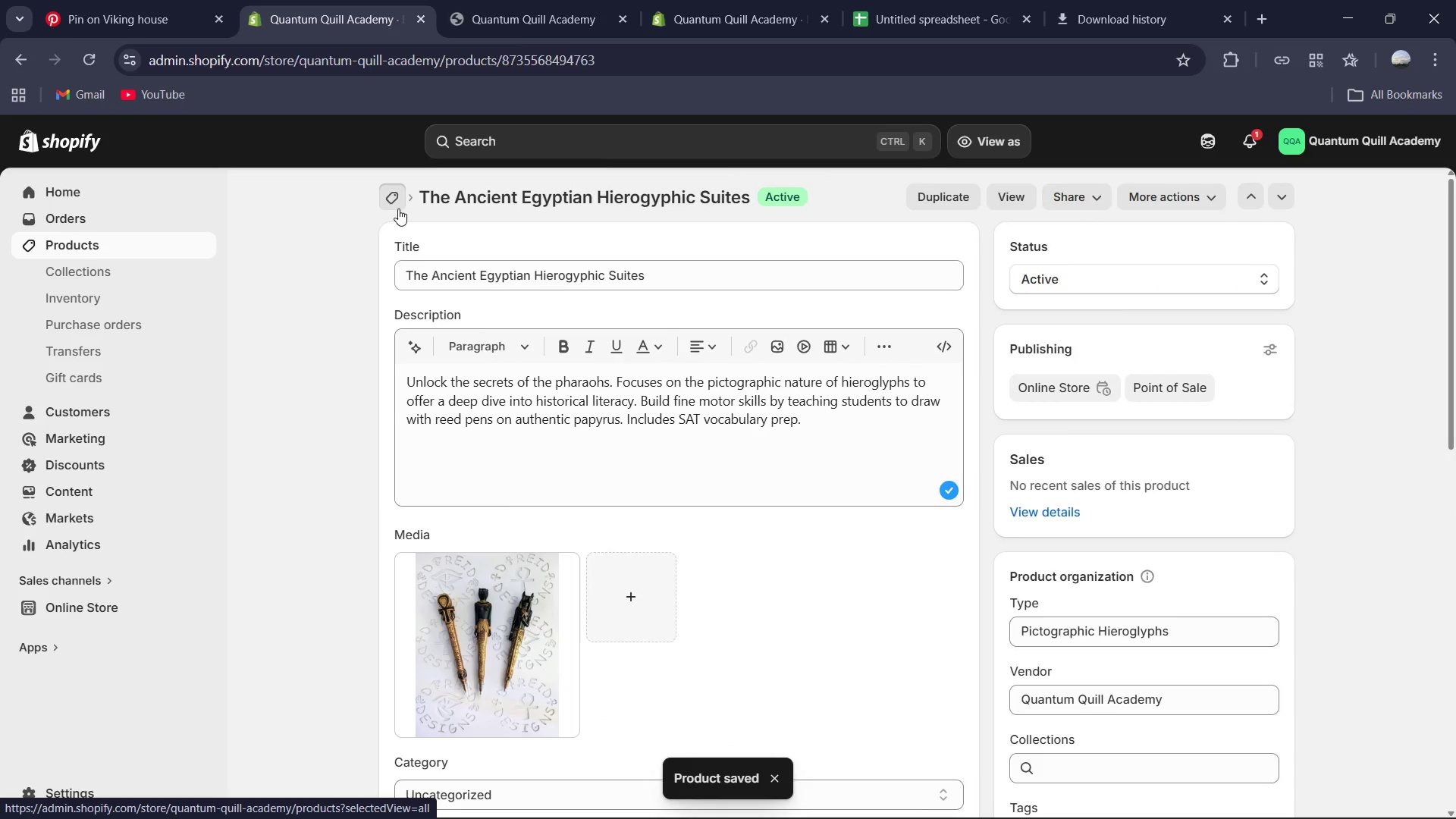 
scroll: coordinate [548, 435], scroll_direction: down, amount: 5.0
 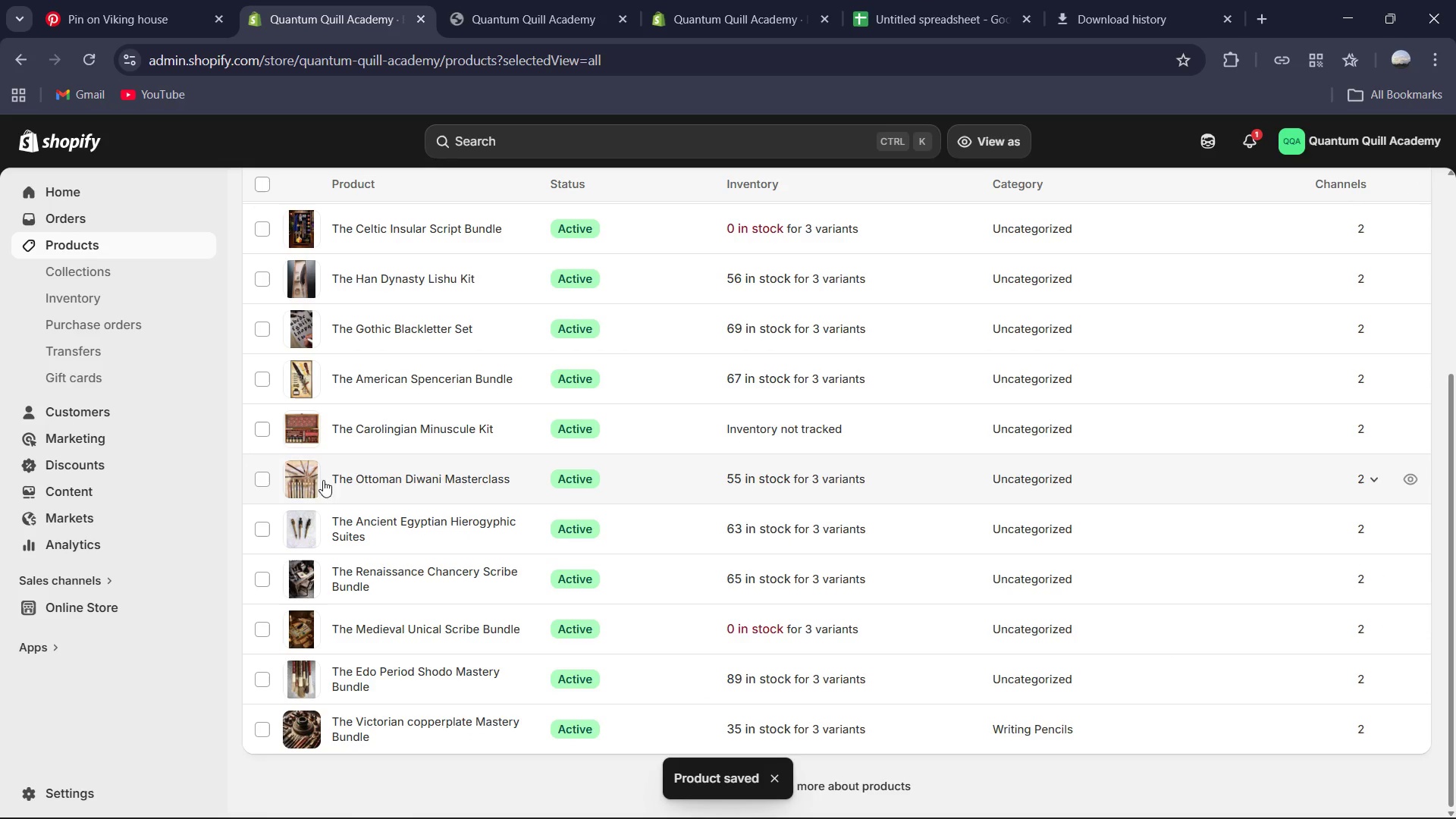 
left_click([347, 475])
 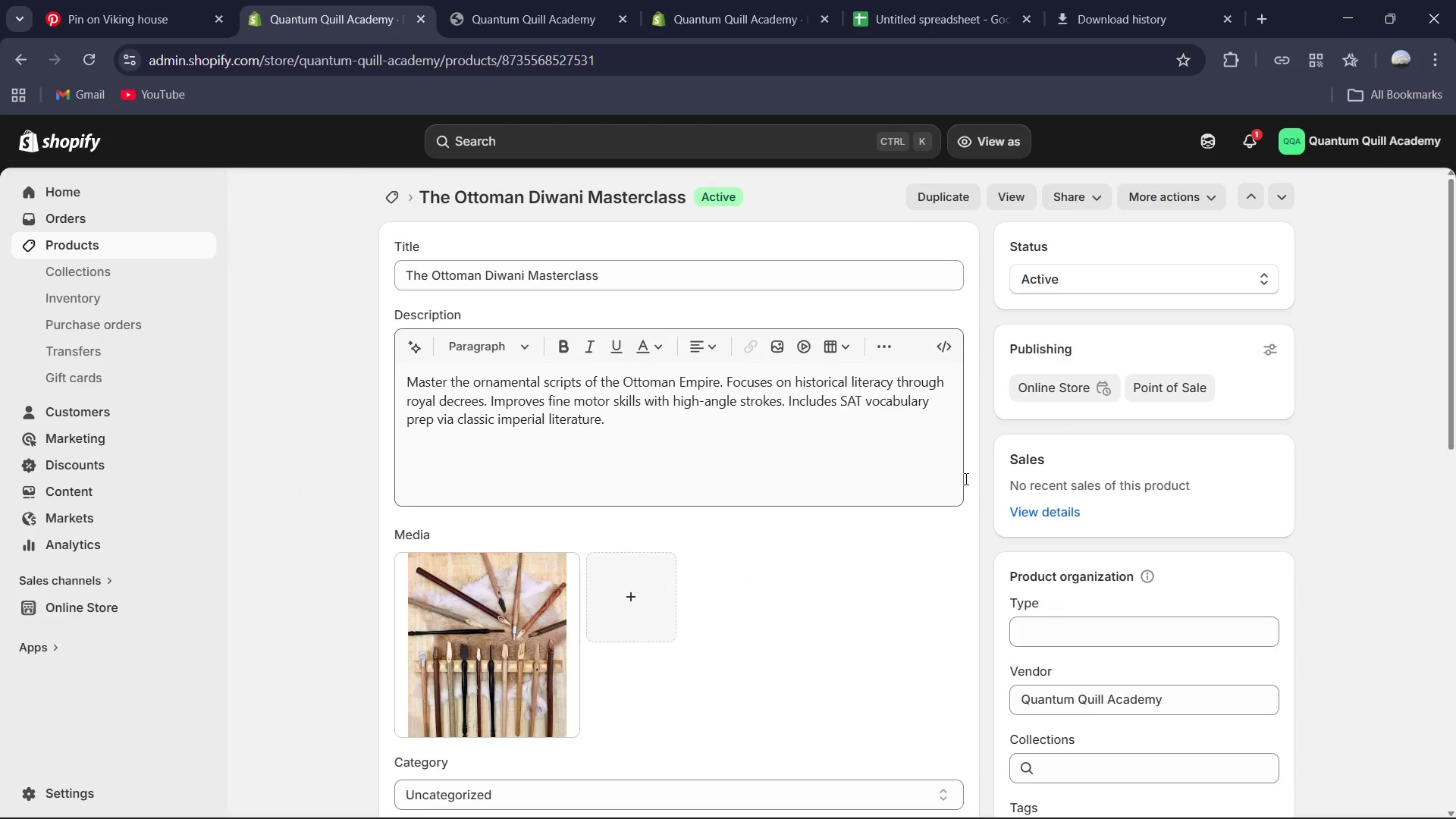 
scroll: coordinate [813, 541], scroll_direction: down, amount: 2.0
 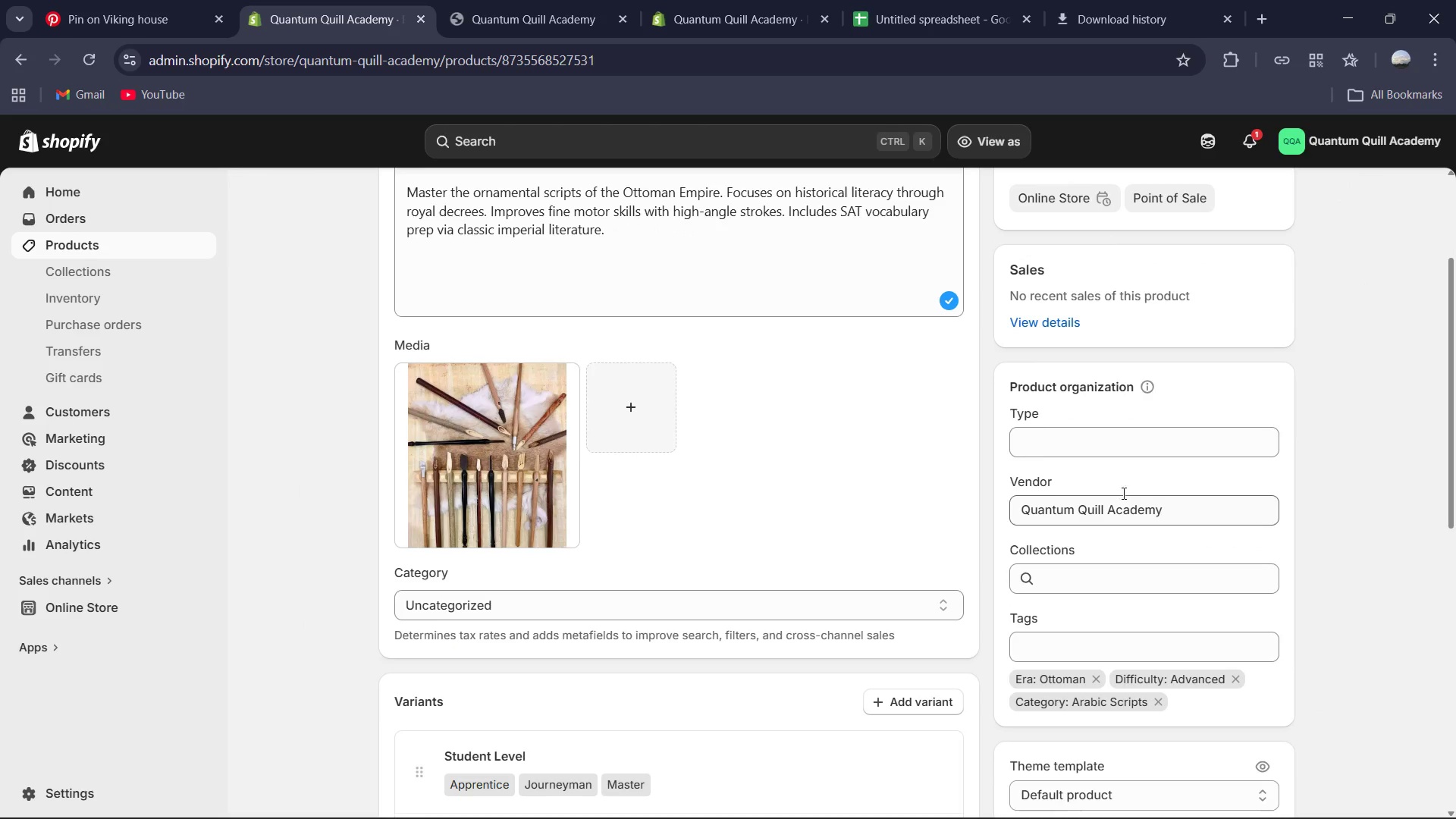 
scroll: coordinate [1171, 468], scroll_direction: up, amount: 1.0
 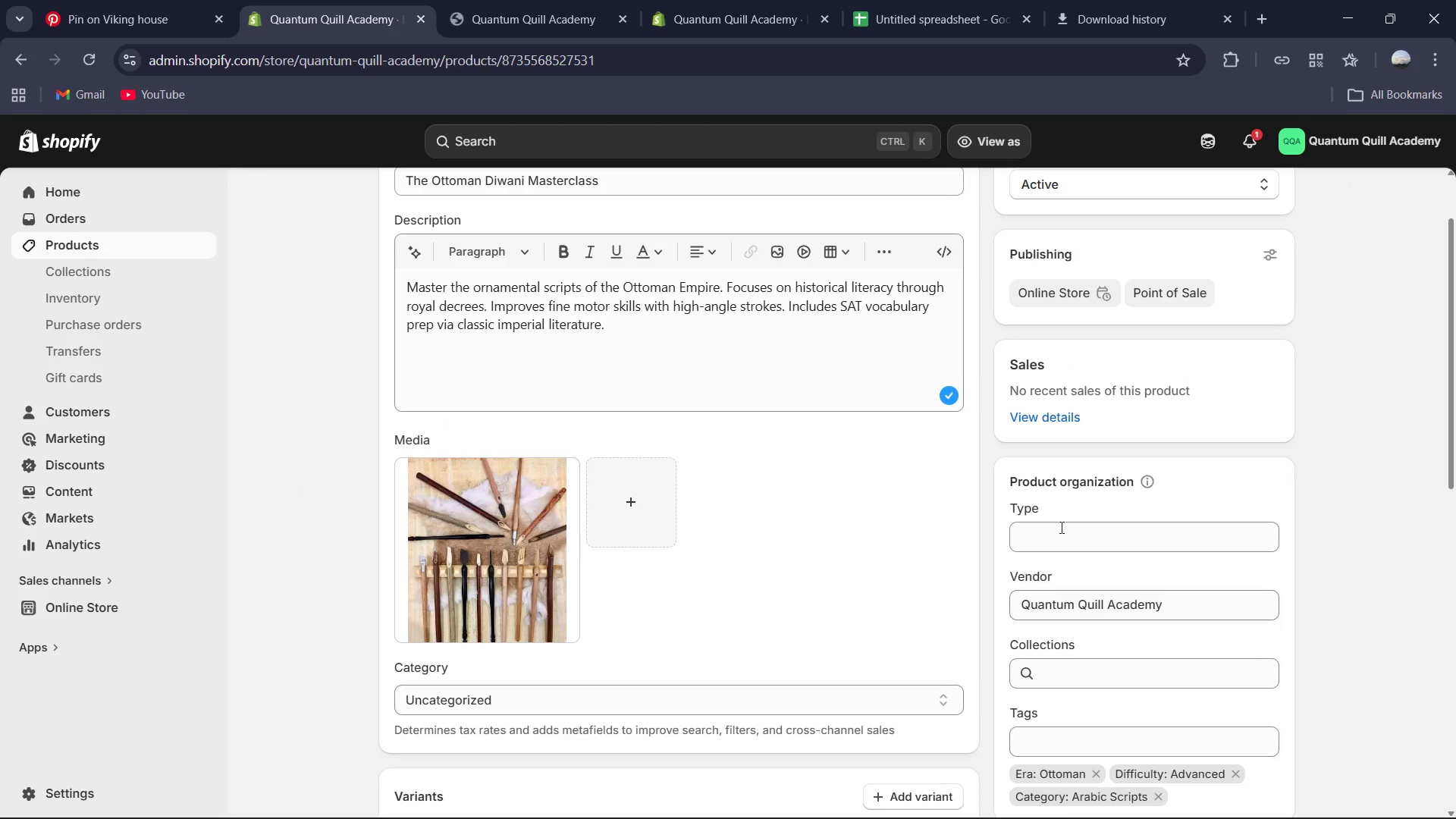 
left_click_drag(start_coordinate=[1062, 513], to_coordinate=[1061, 517])
 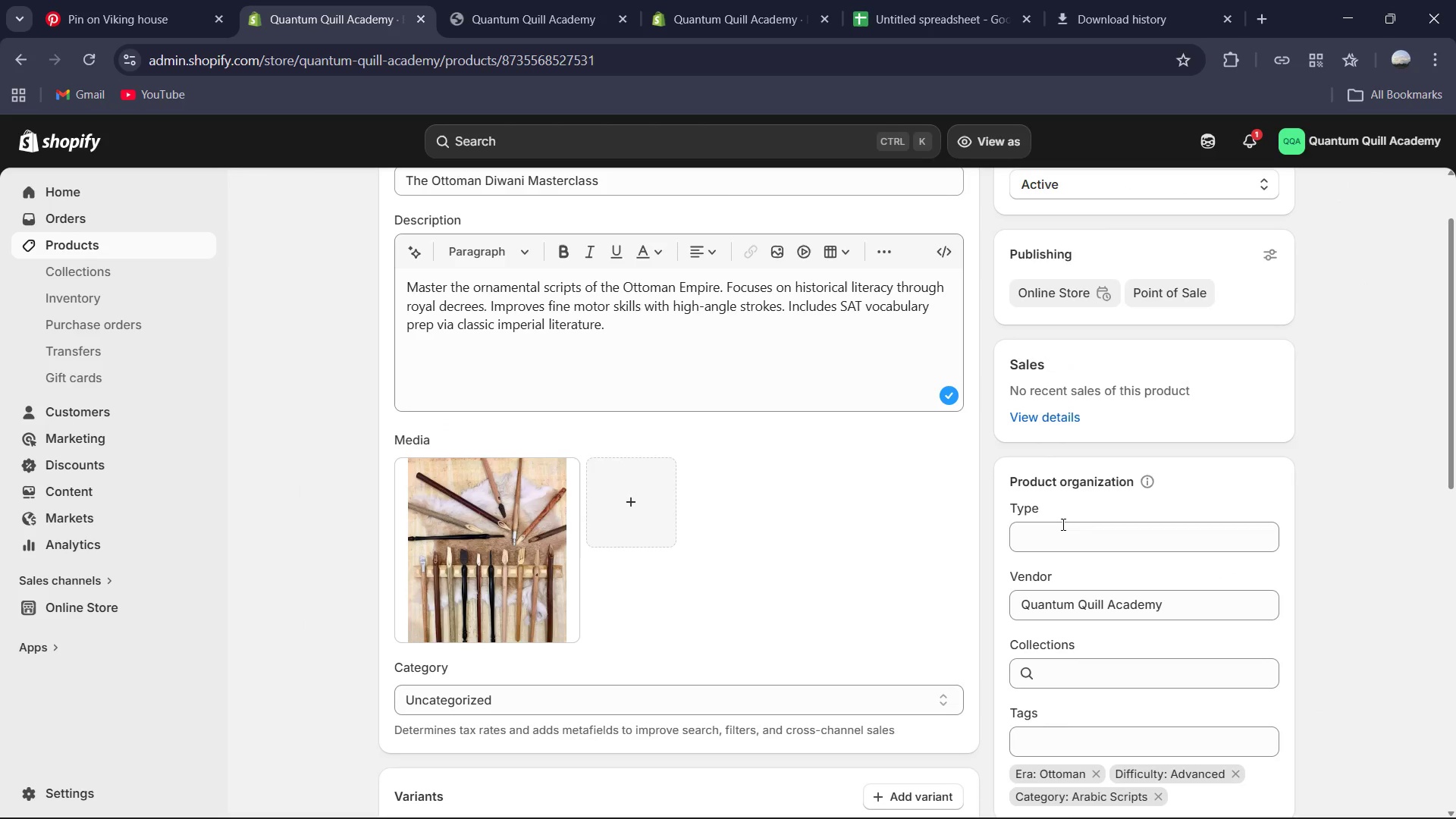 
double_click([1062, 526])
 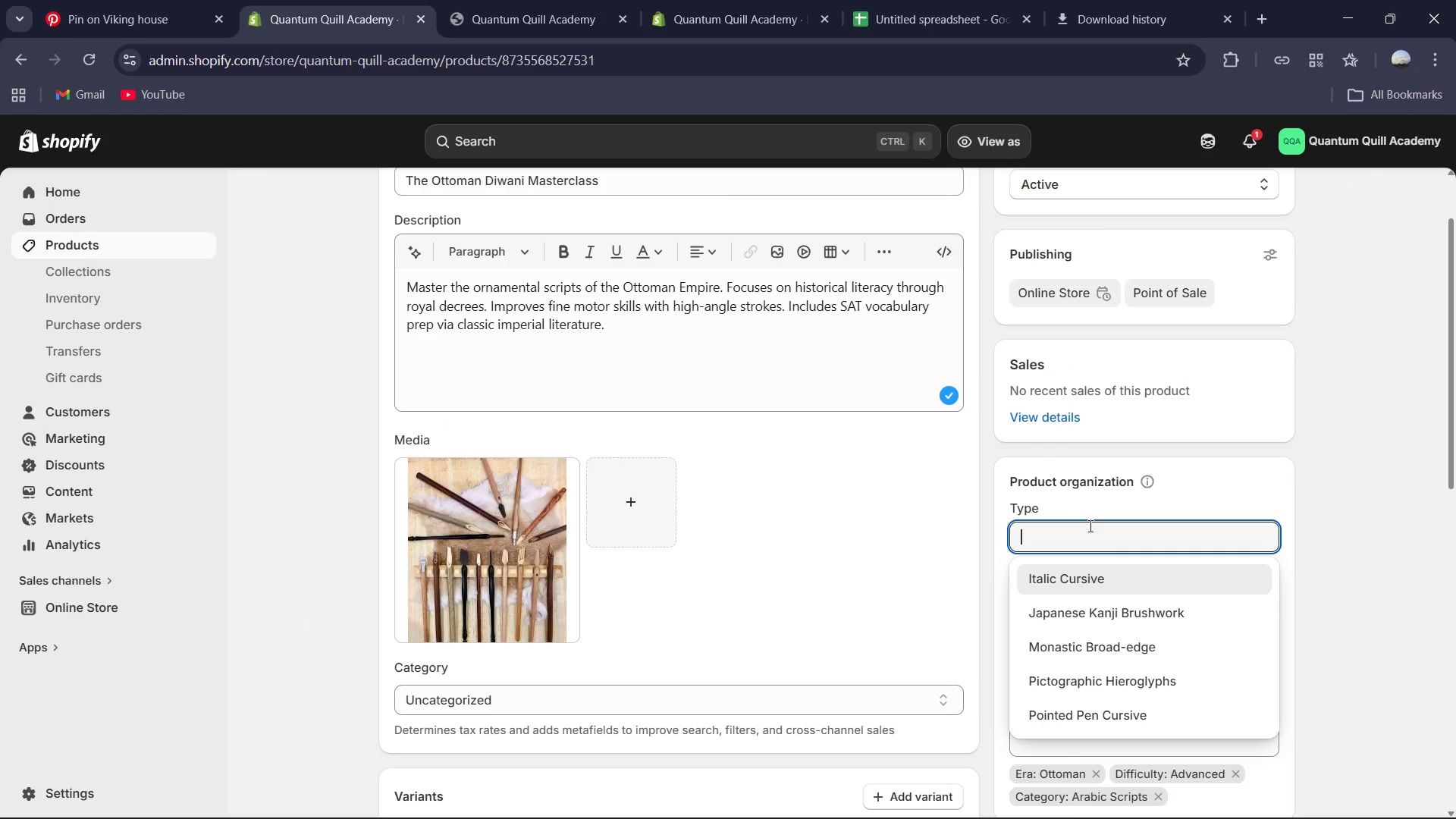 
type(Arra)
key(Backspace)
key(Backspace)
type(abic Ornamental )
 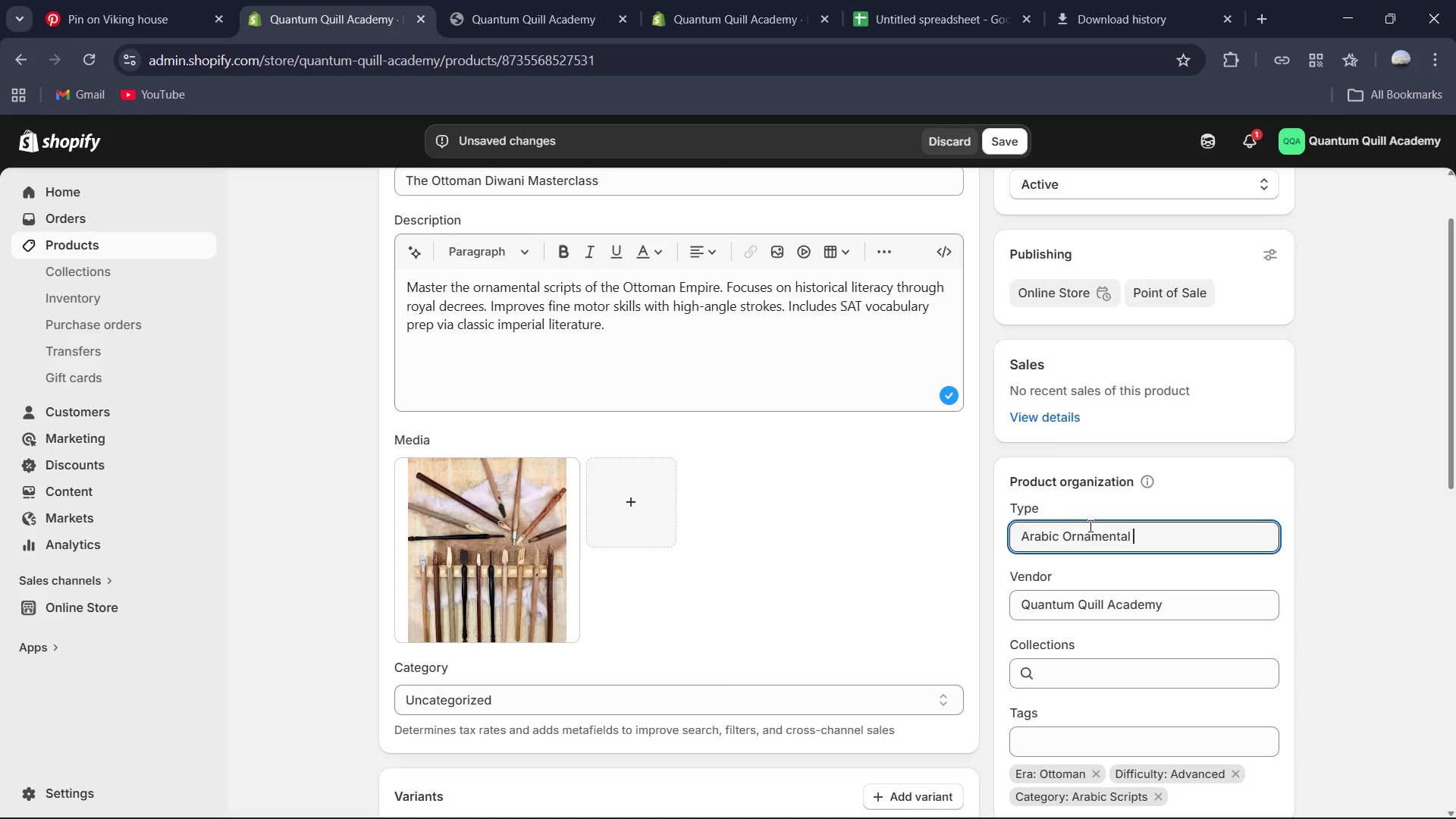 
scroll: coordinate [770, 459], scroll_direction: down, amount: 8.0
 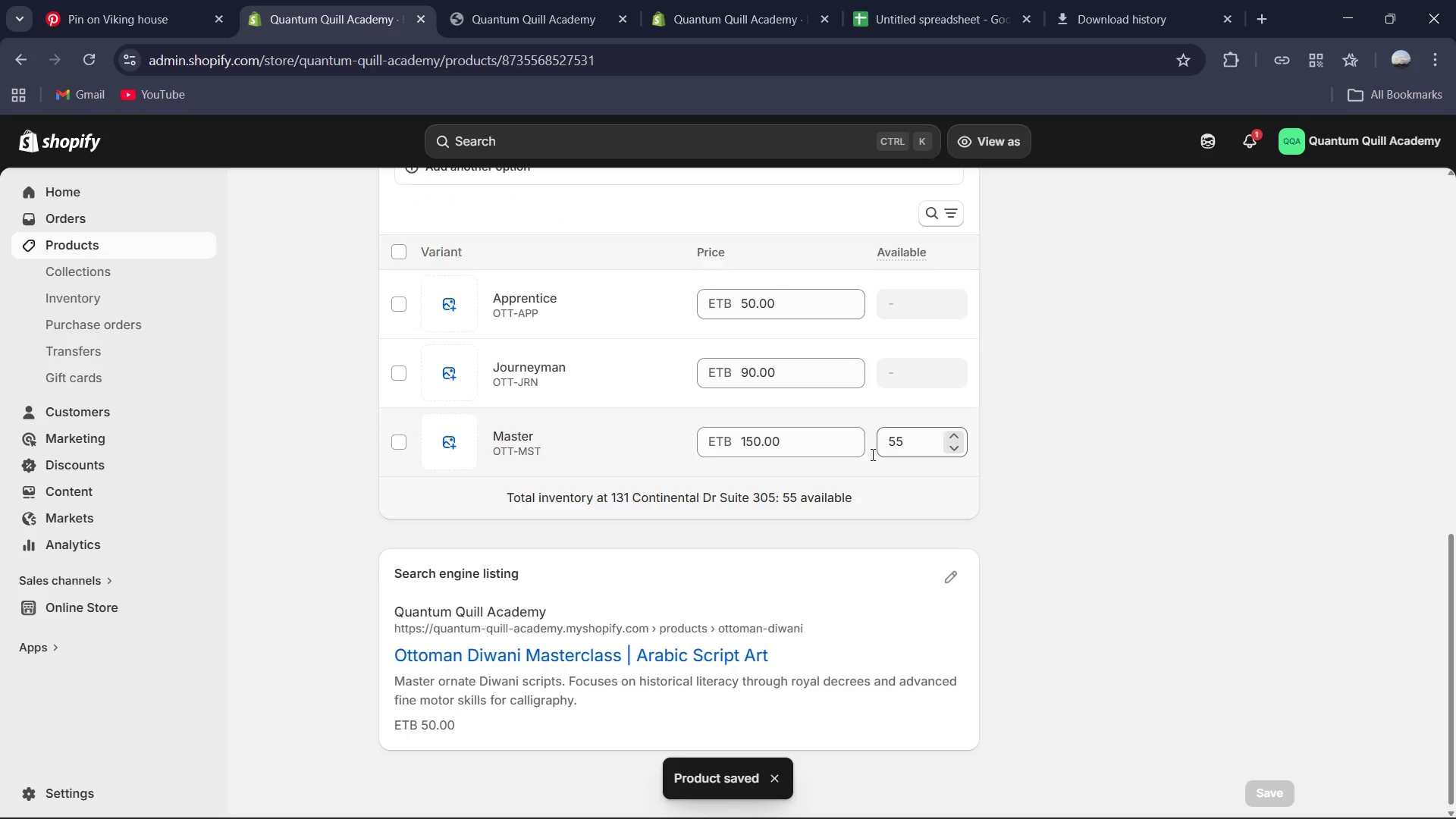 
scroll: coordinate [574, 234], scroll_direction: up, amount: 13.0
 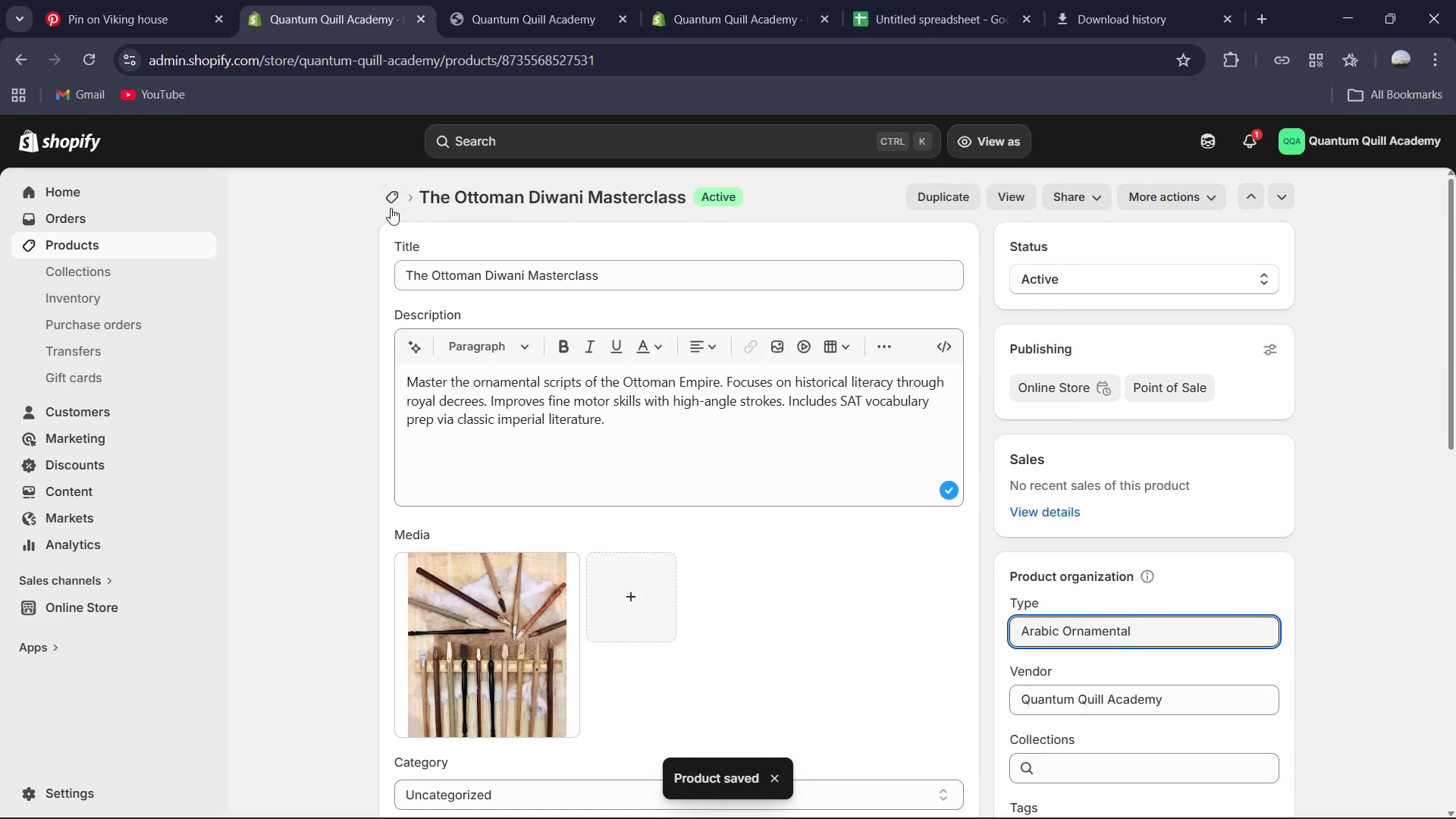 
left_click([391, 207])
 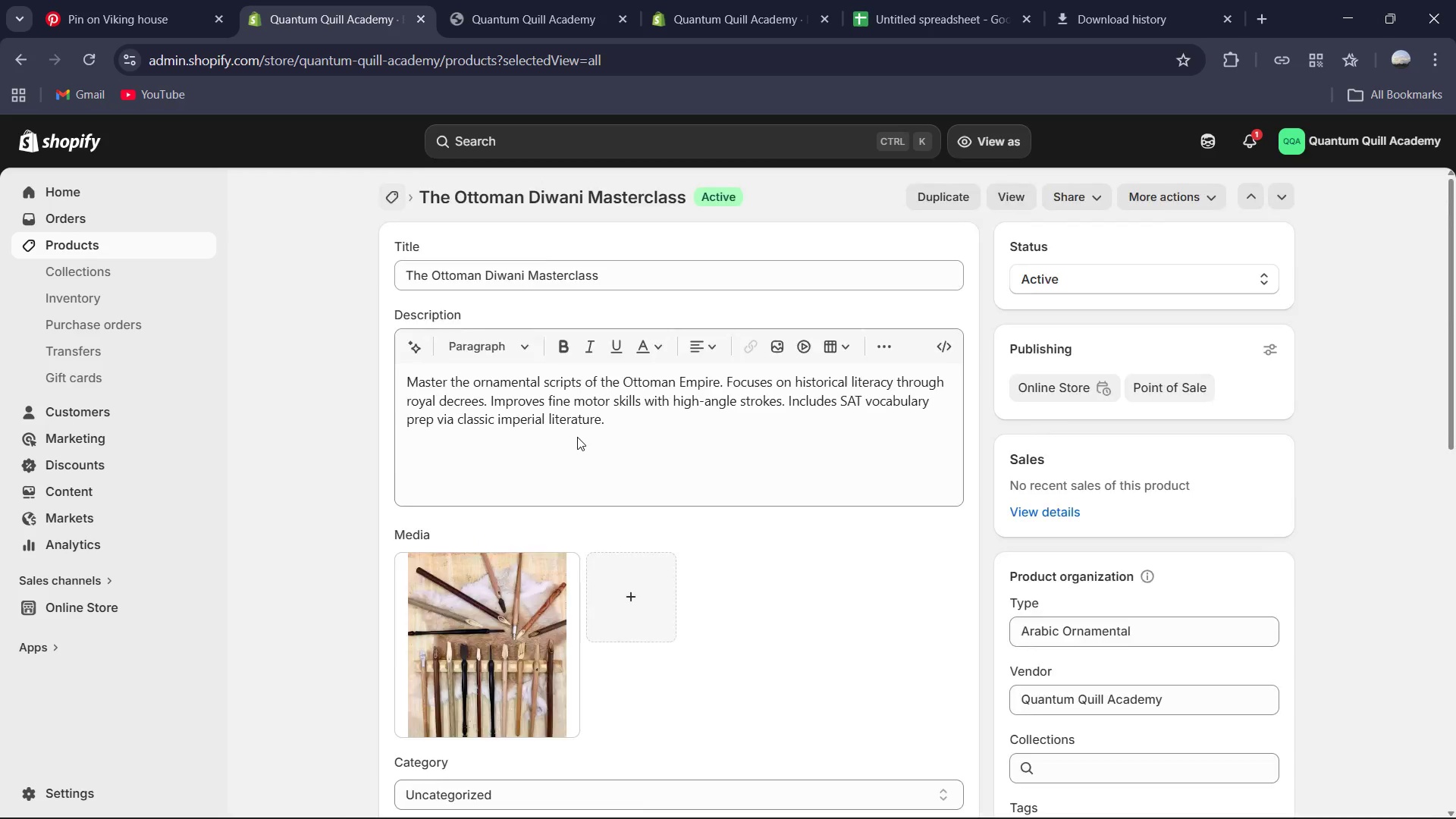 
scroll: coordinate [585, 475], scroll_direction: down, amount: 3.0
 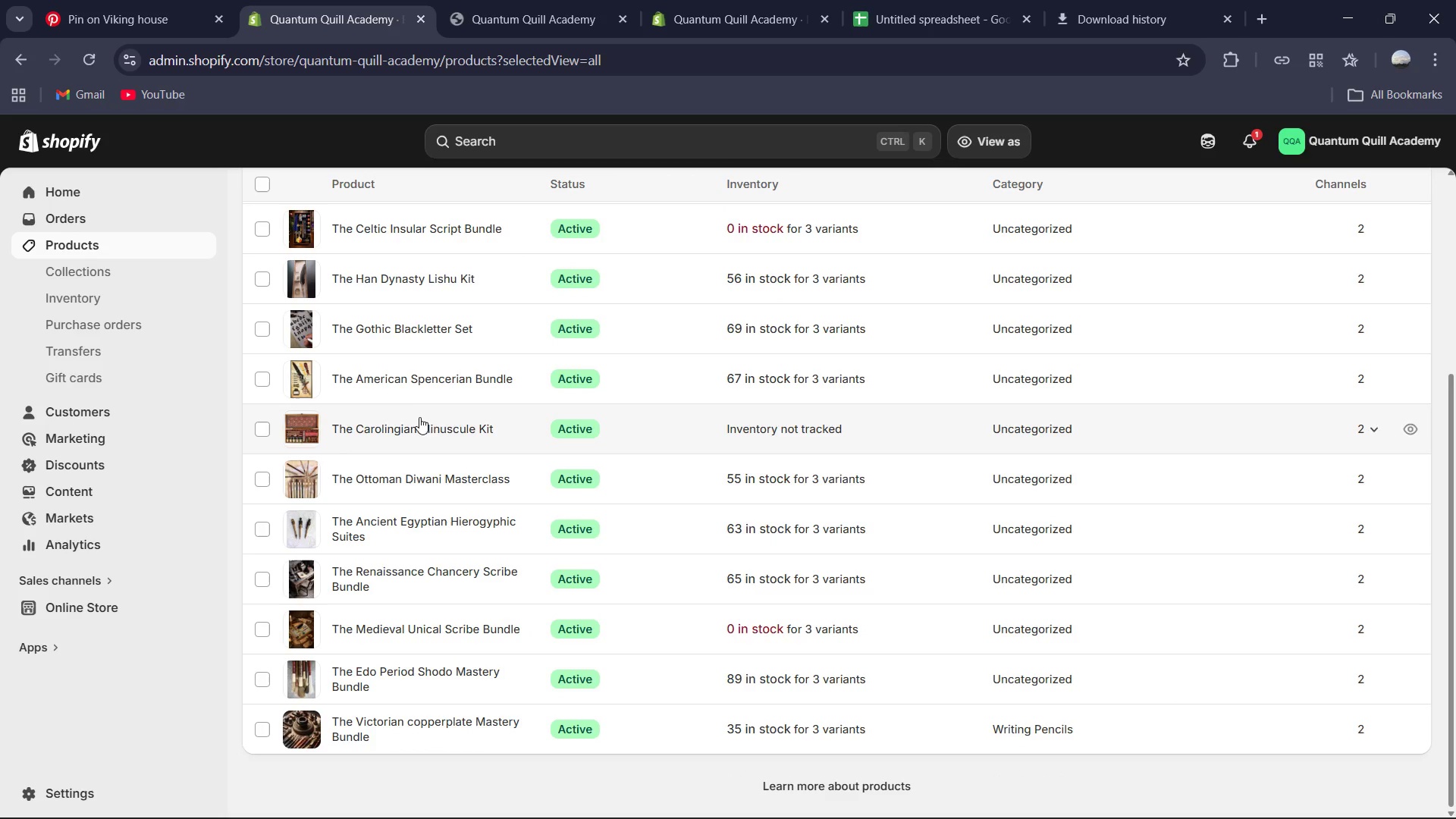 
left_click([419, 431])
 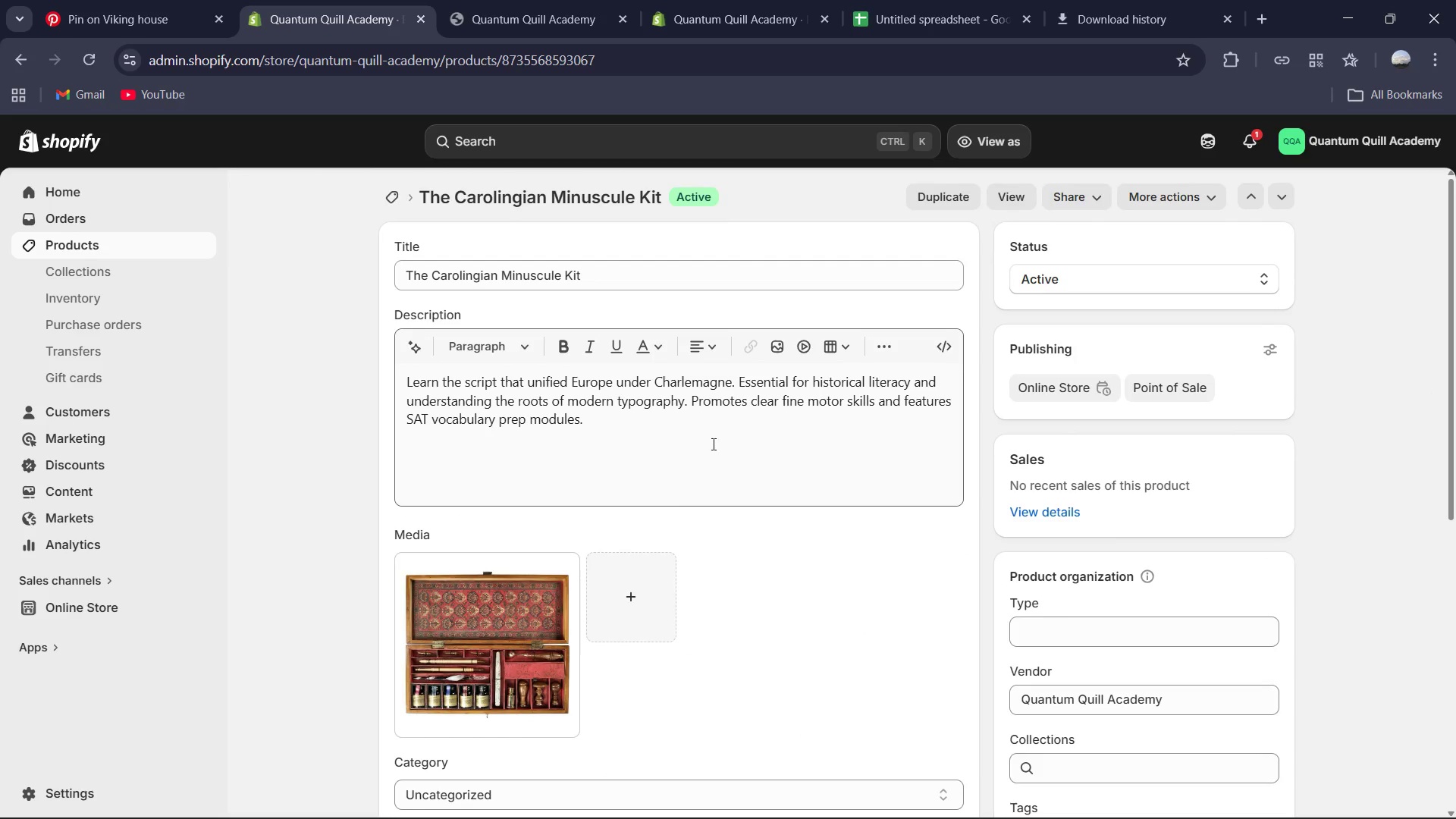 
scroll: coordinate [890, 456], scroll_direction: down, amount: 2.0
 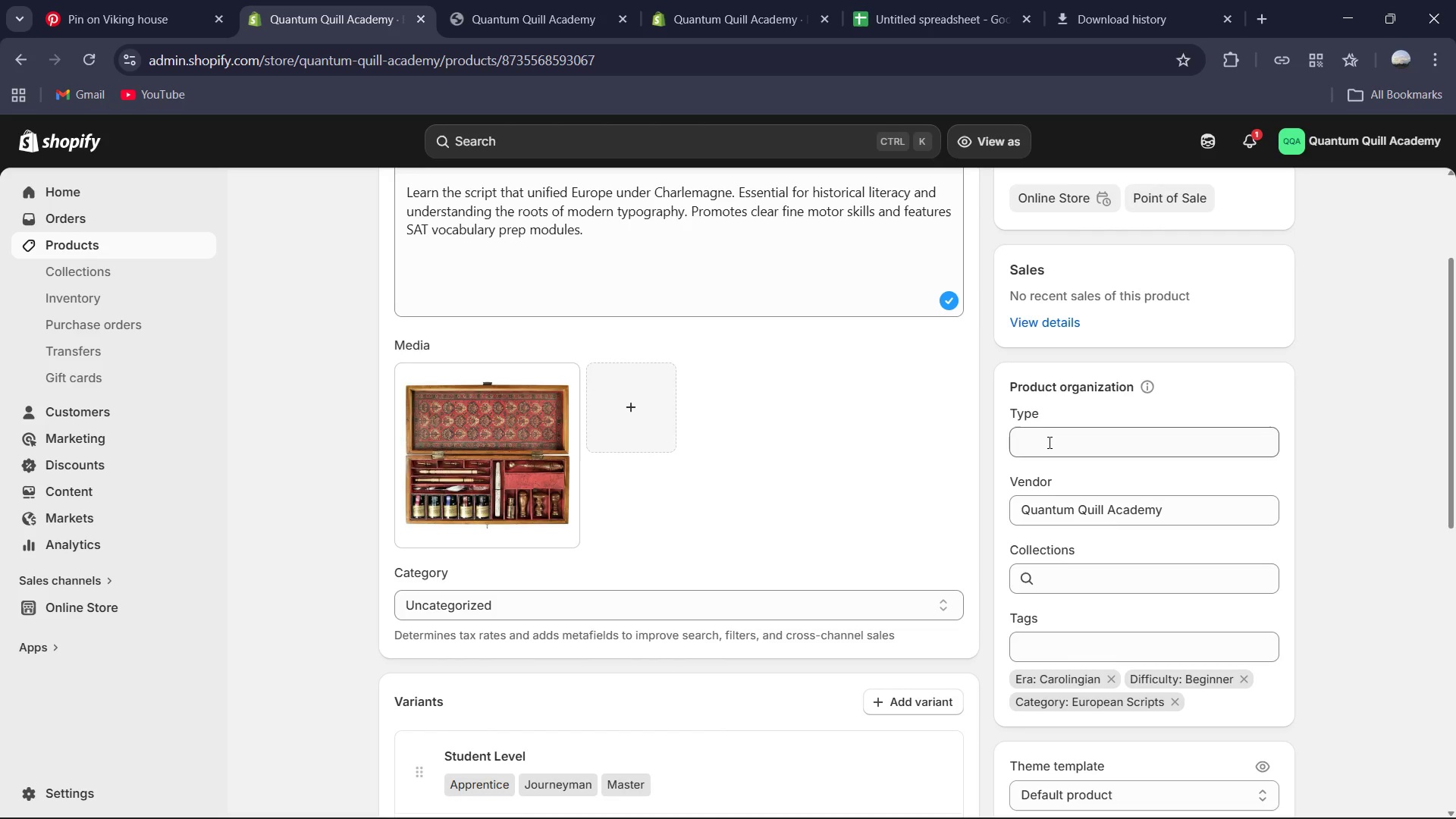 
scroll: coordinate [1049, 441], scroll_direction: up, amount: 4.0
 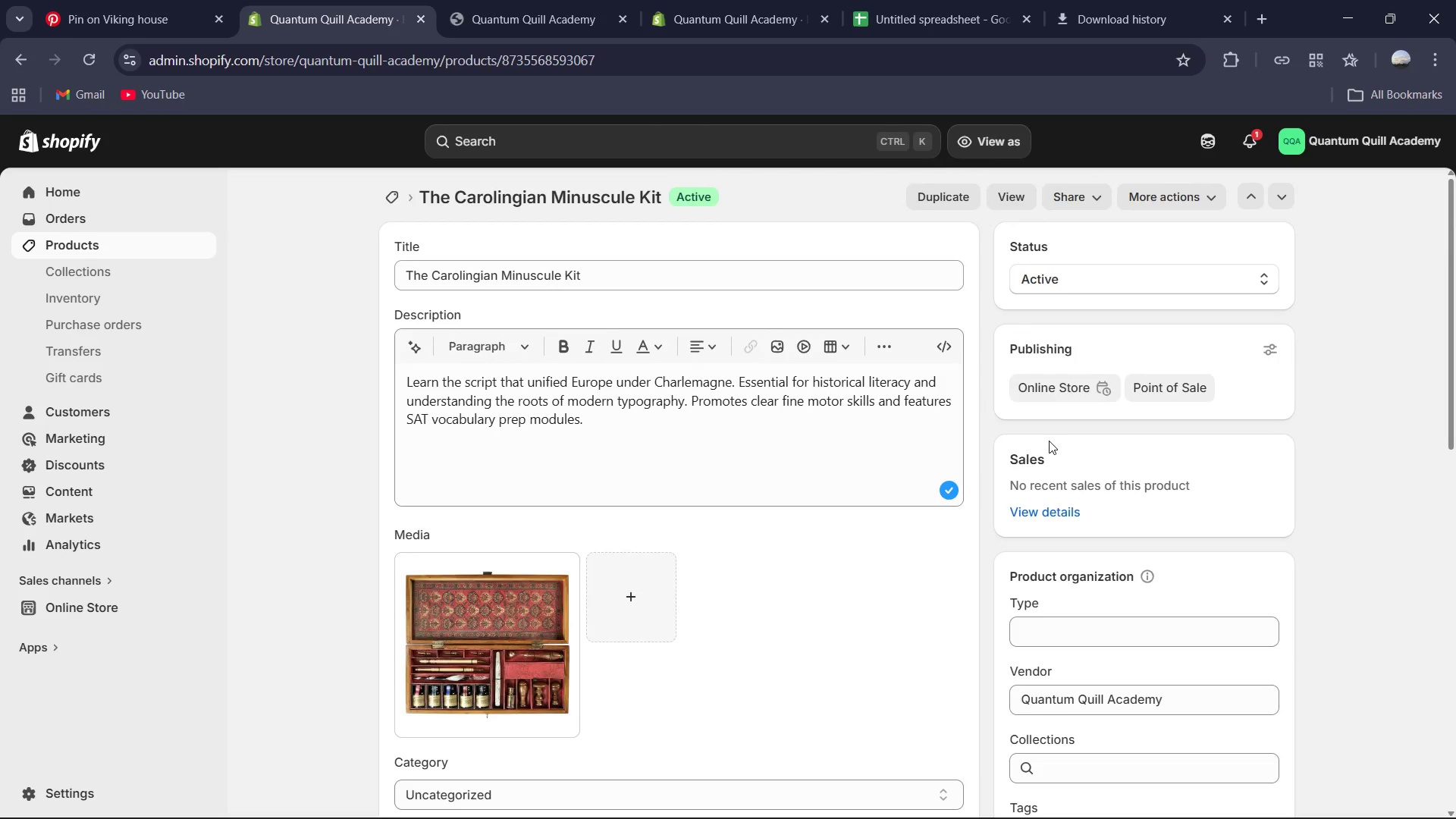 
scroll: coordinate [1049, 441], scroll_direction: down, amount: 2.0
 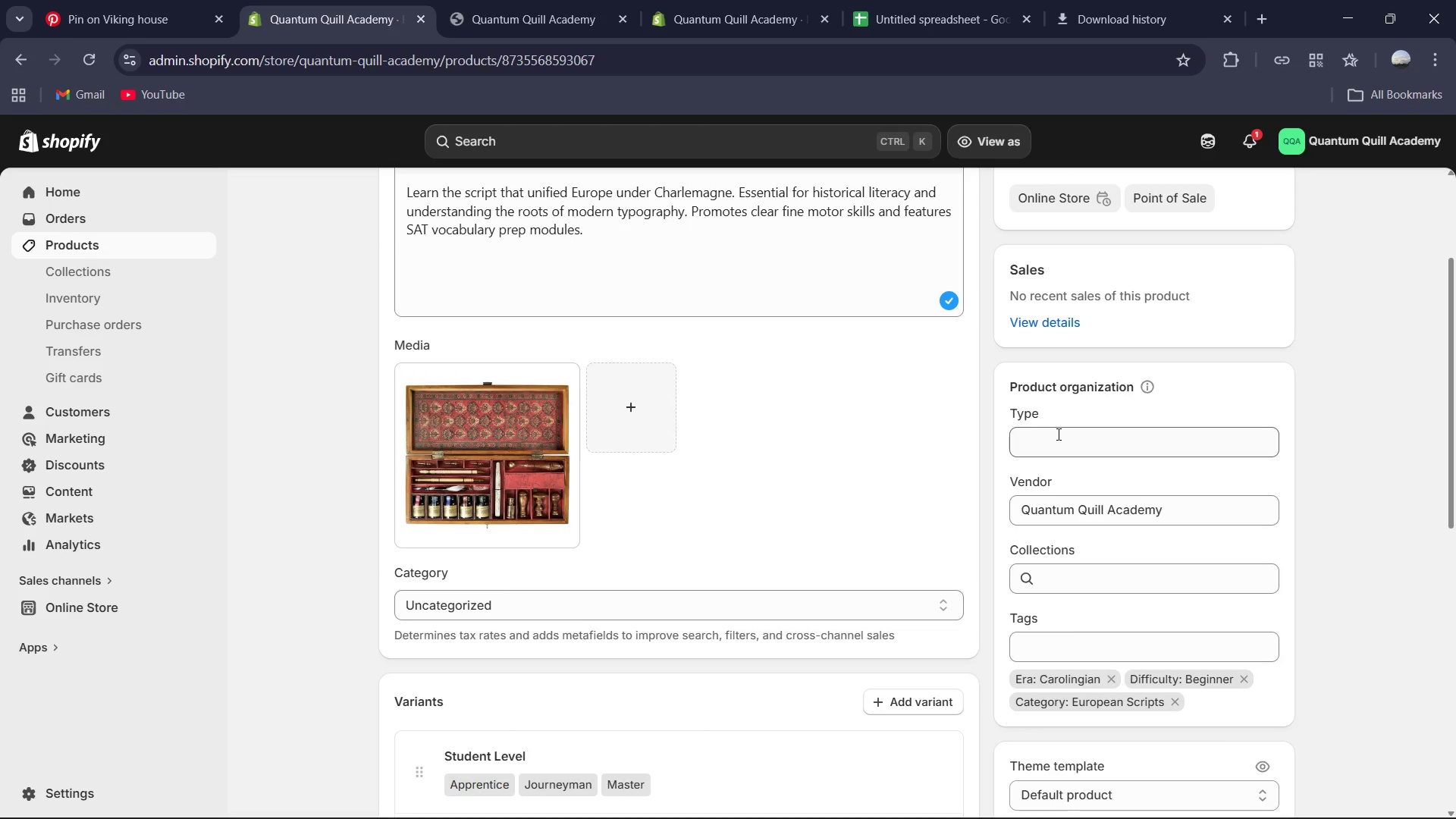 
left_click([1057, 434])
 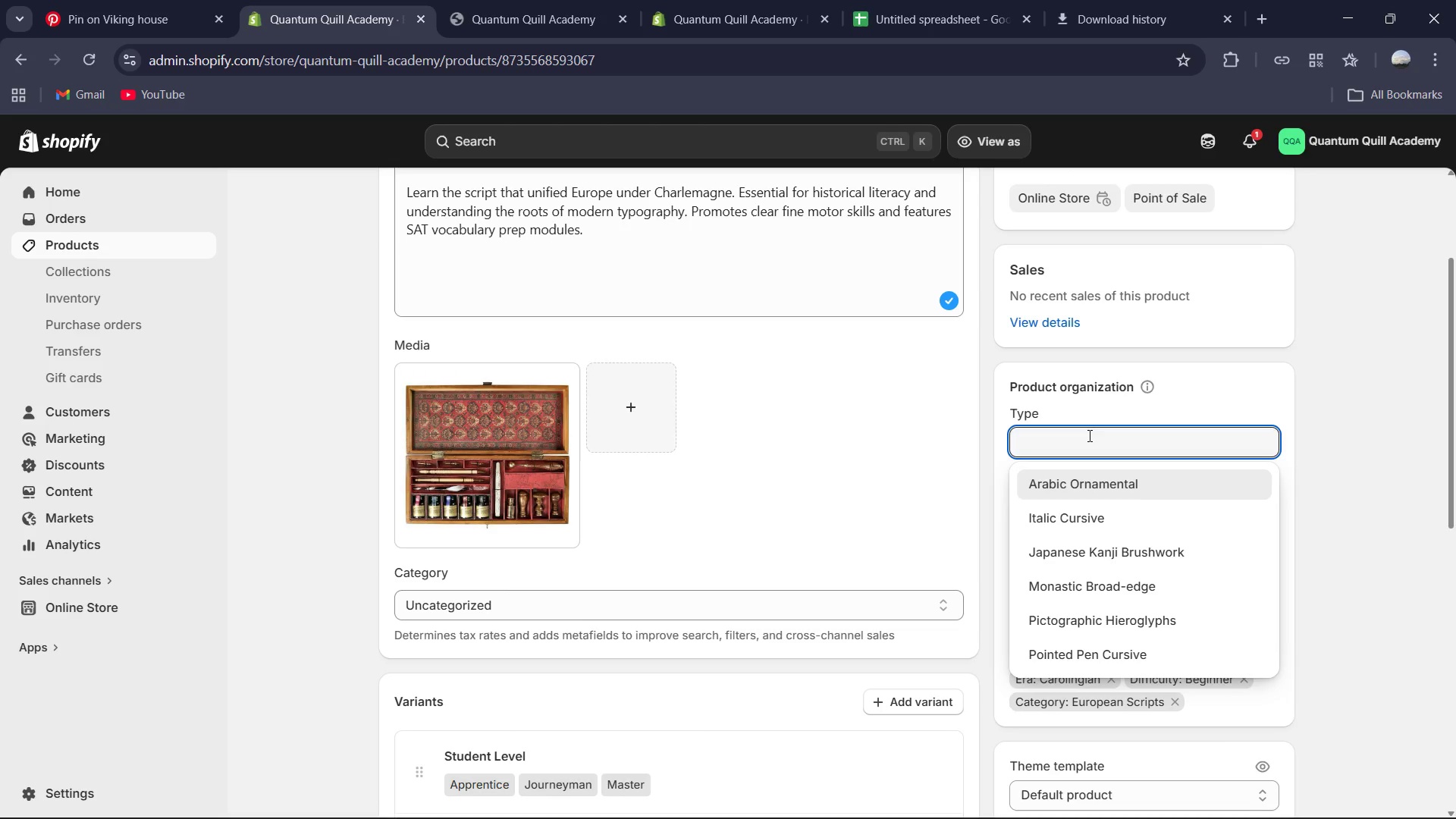 
type(Western Monastic )
 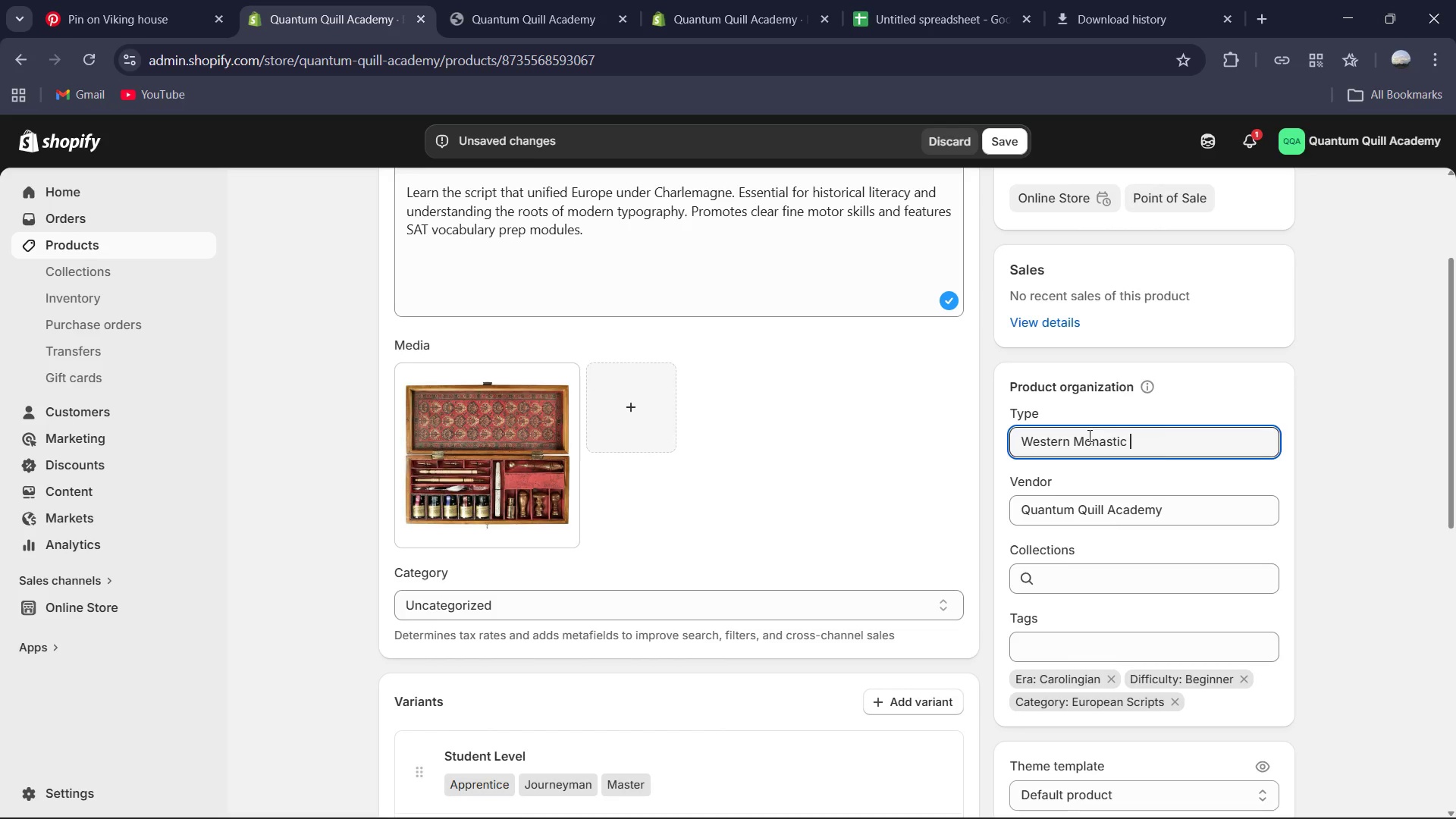 
scroll: coordinate [961, 472], scroll_direction: down, amount: 18.0
 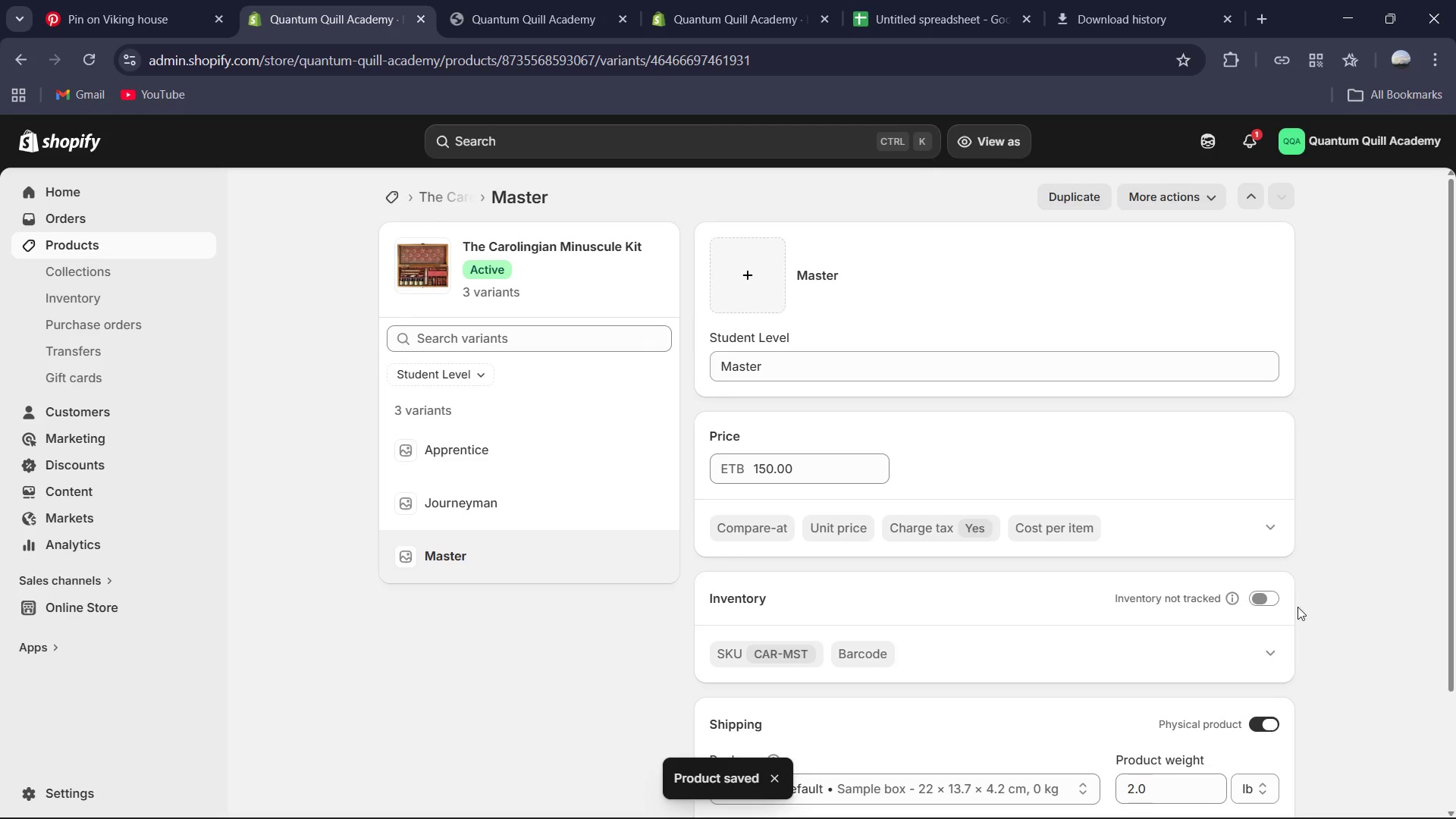 
left_click([1276, 601])
 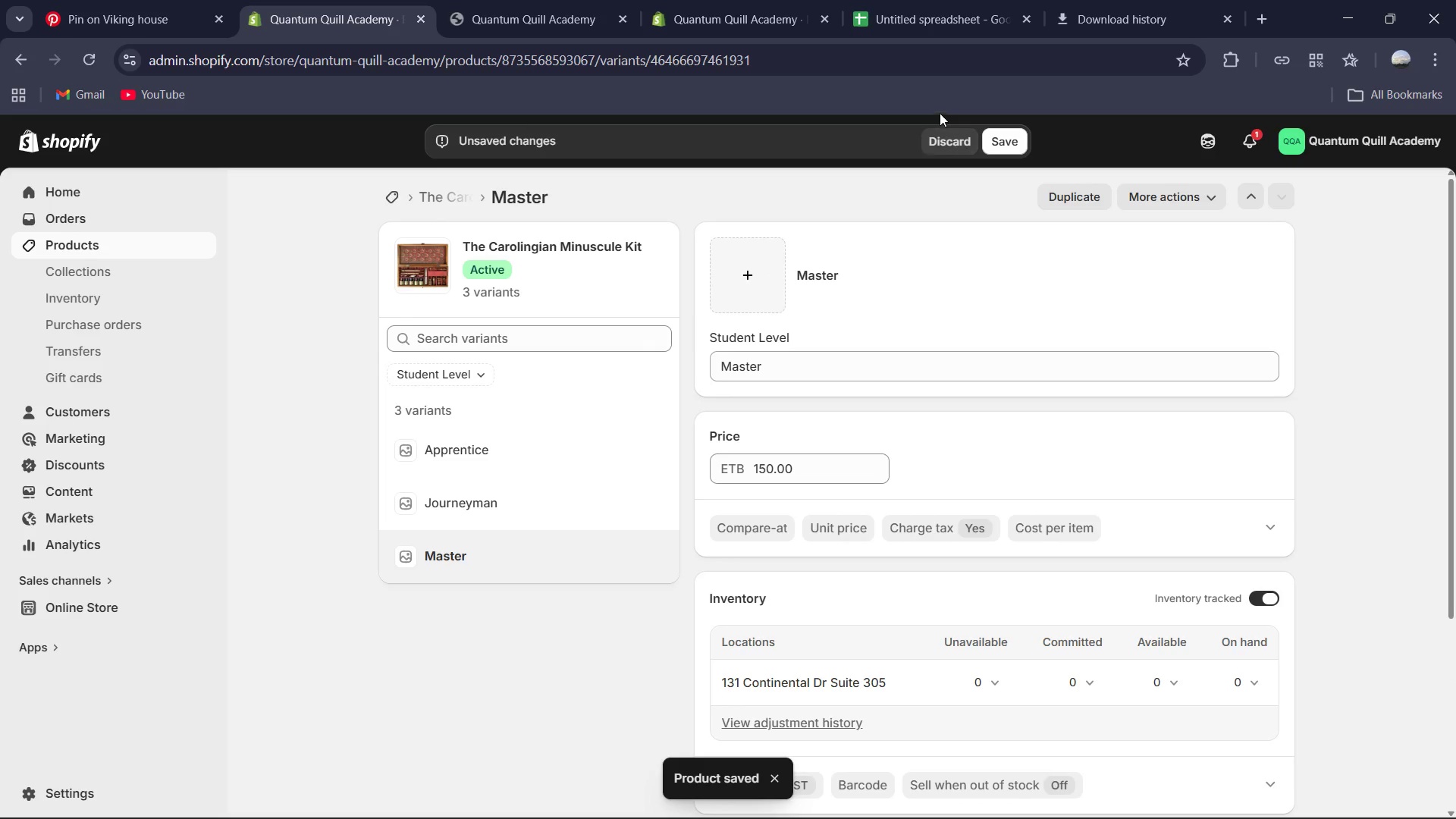 
left_click([996, 143])
 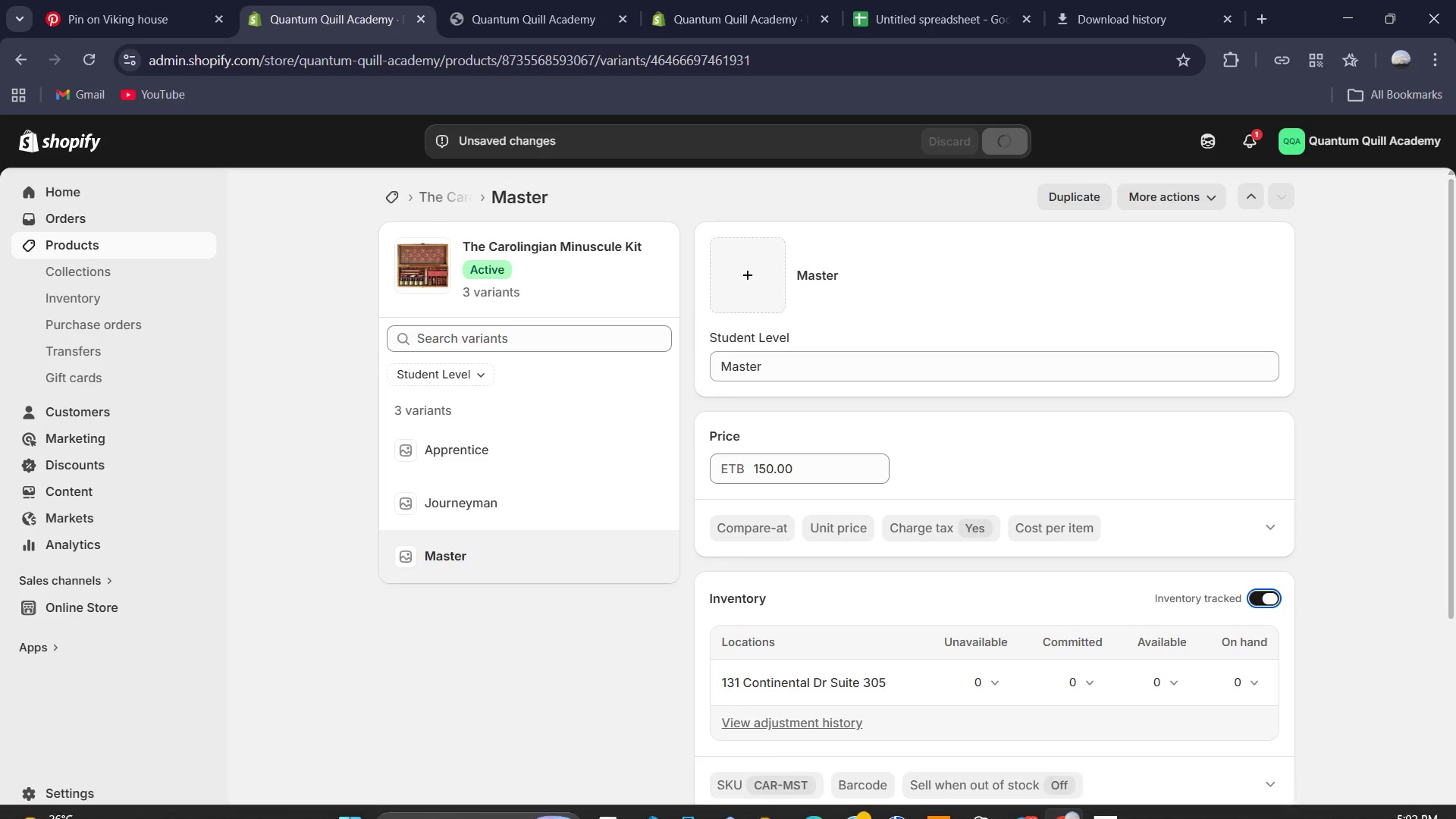 
left_click([1112, 799])